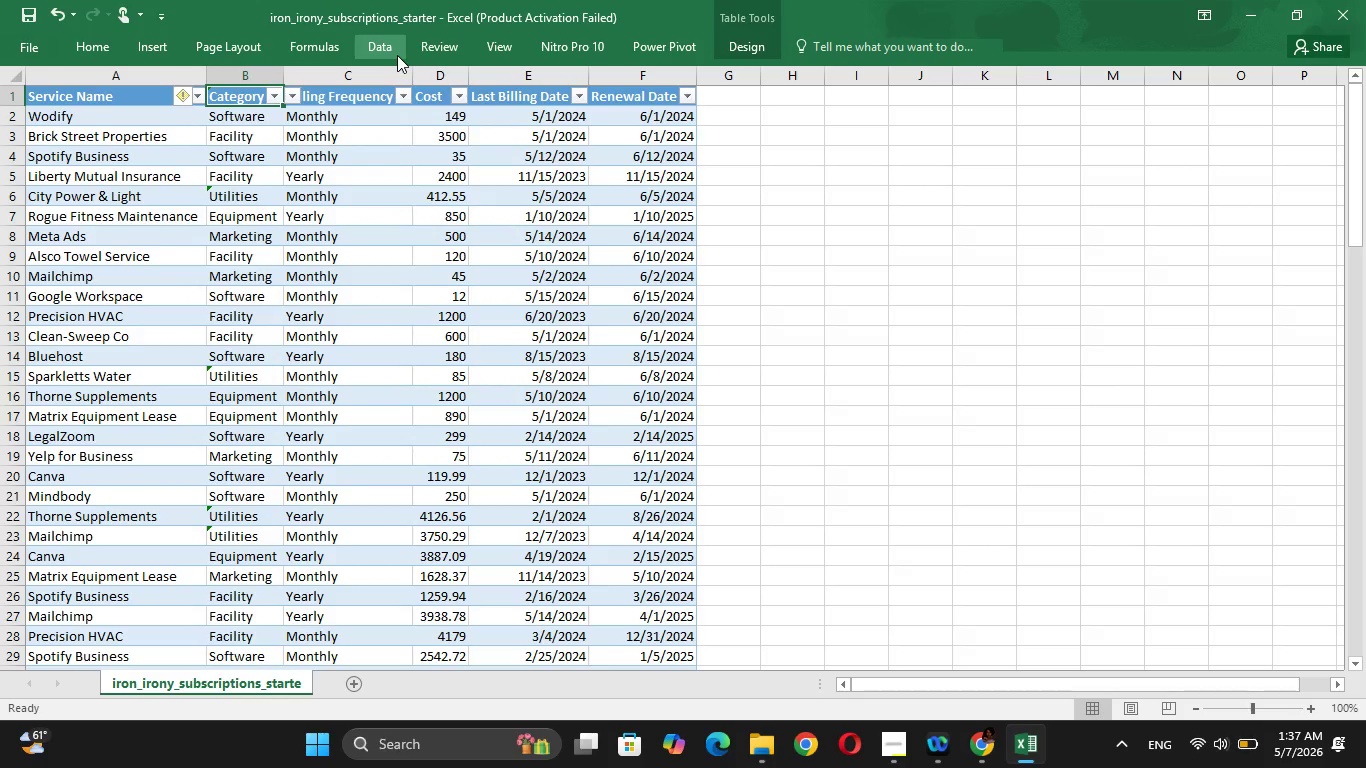 
left_click([386, 54])
 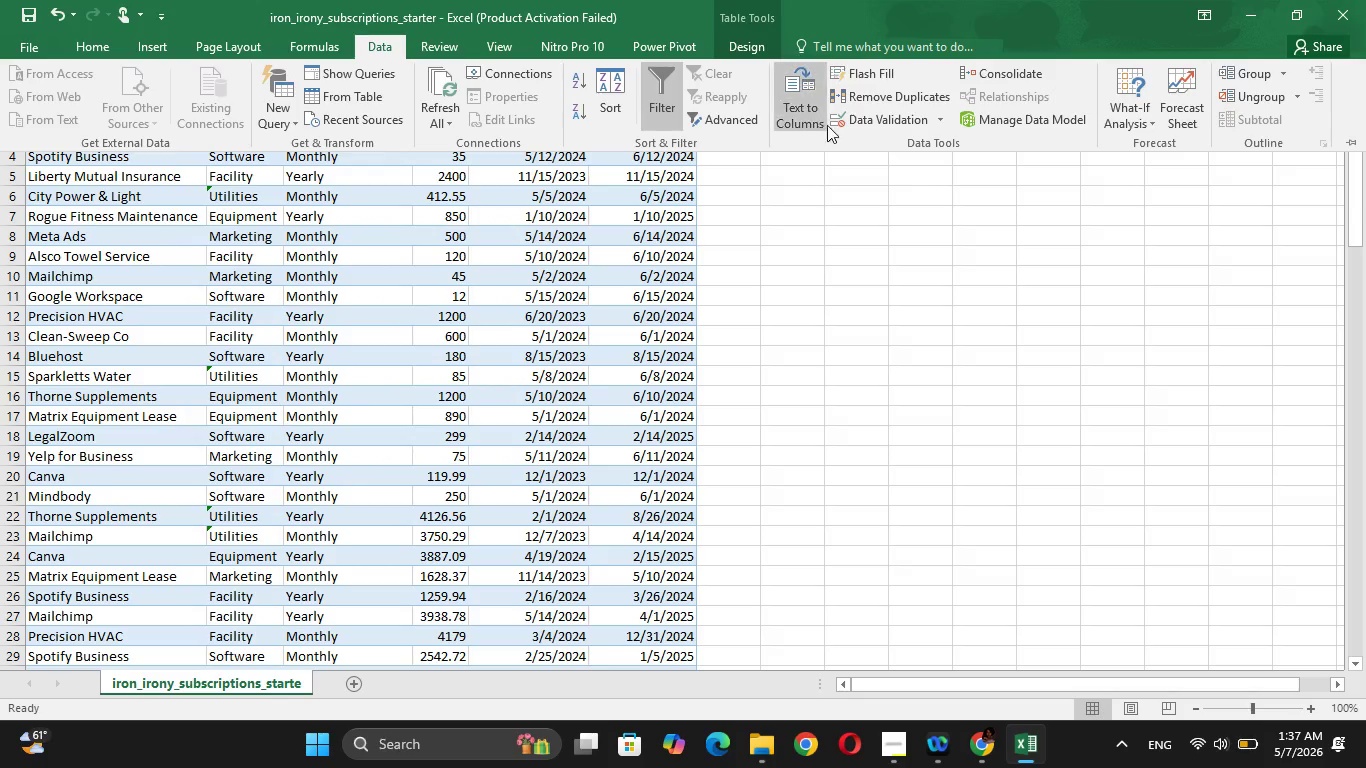 
left_click([843, 125])
 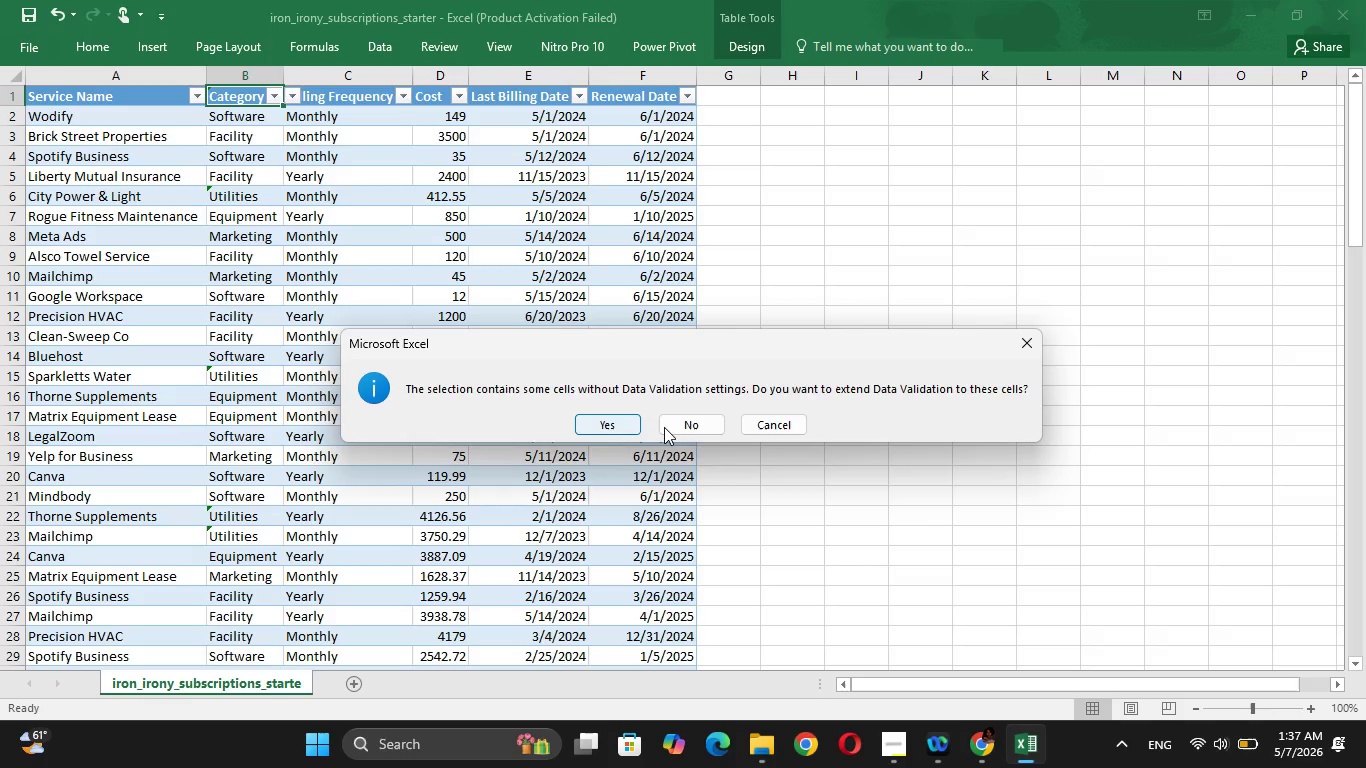 
wait(5.34)
 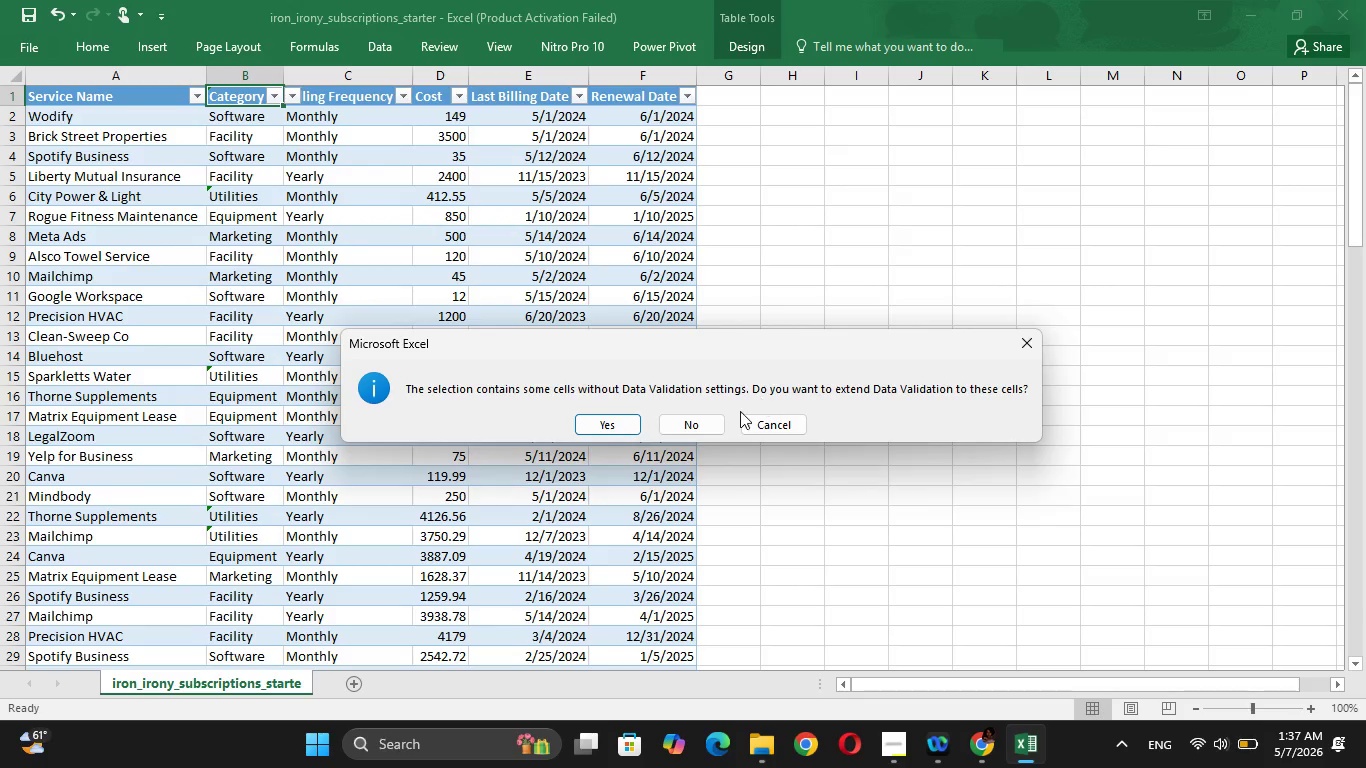 
left_click([605, 431])
 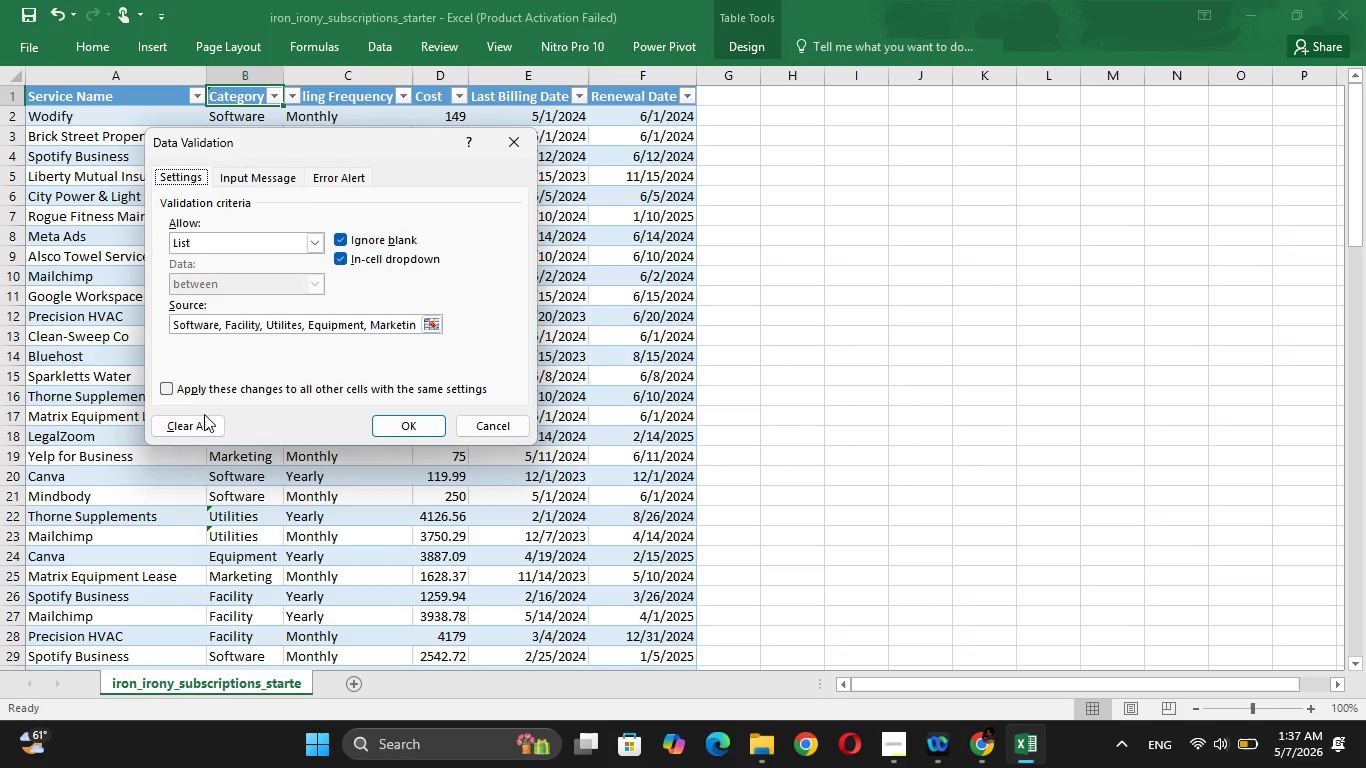 
left_click([198, 421])
 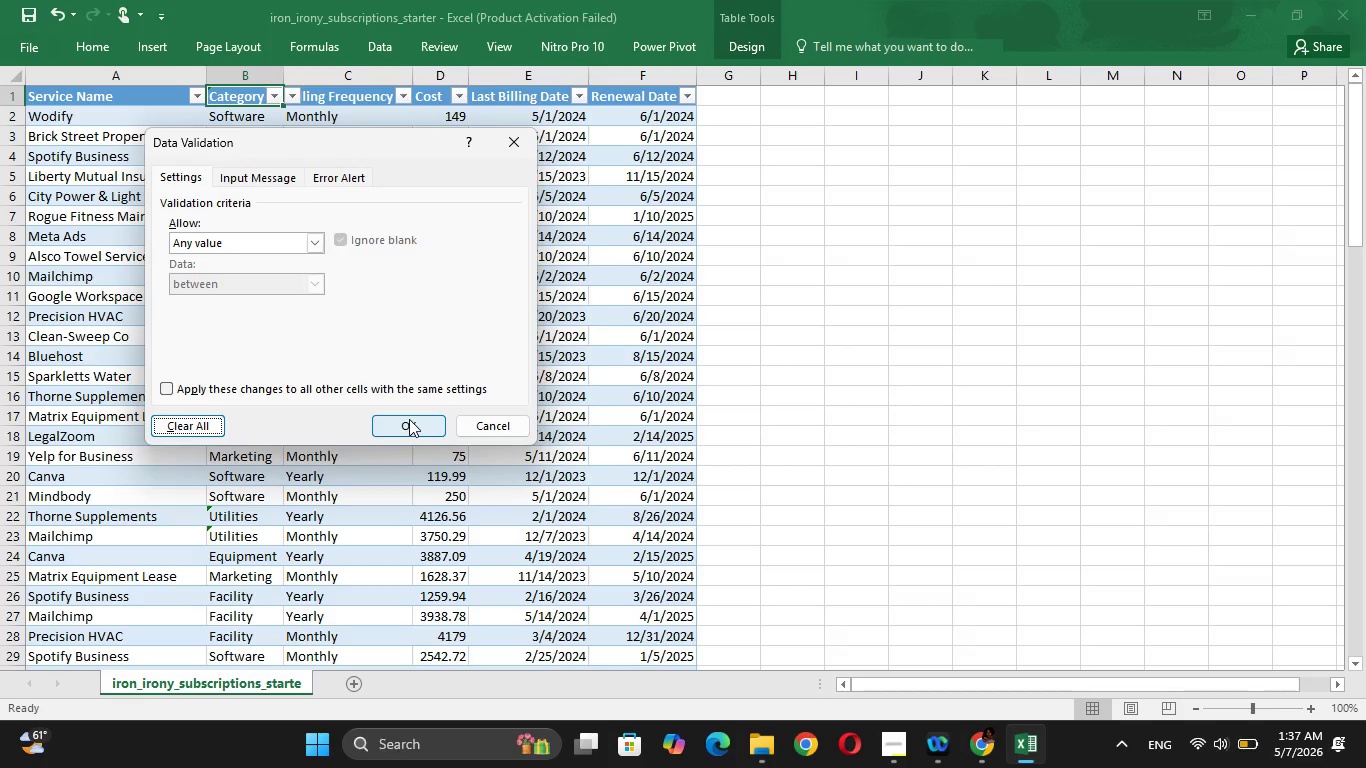 
left_click([409, 419])
 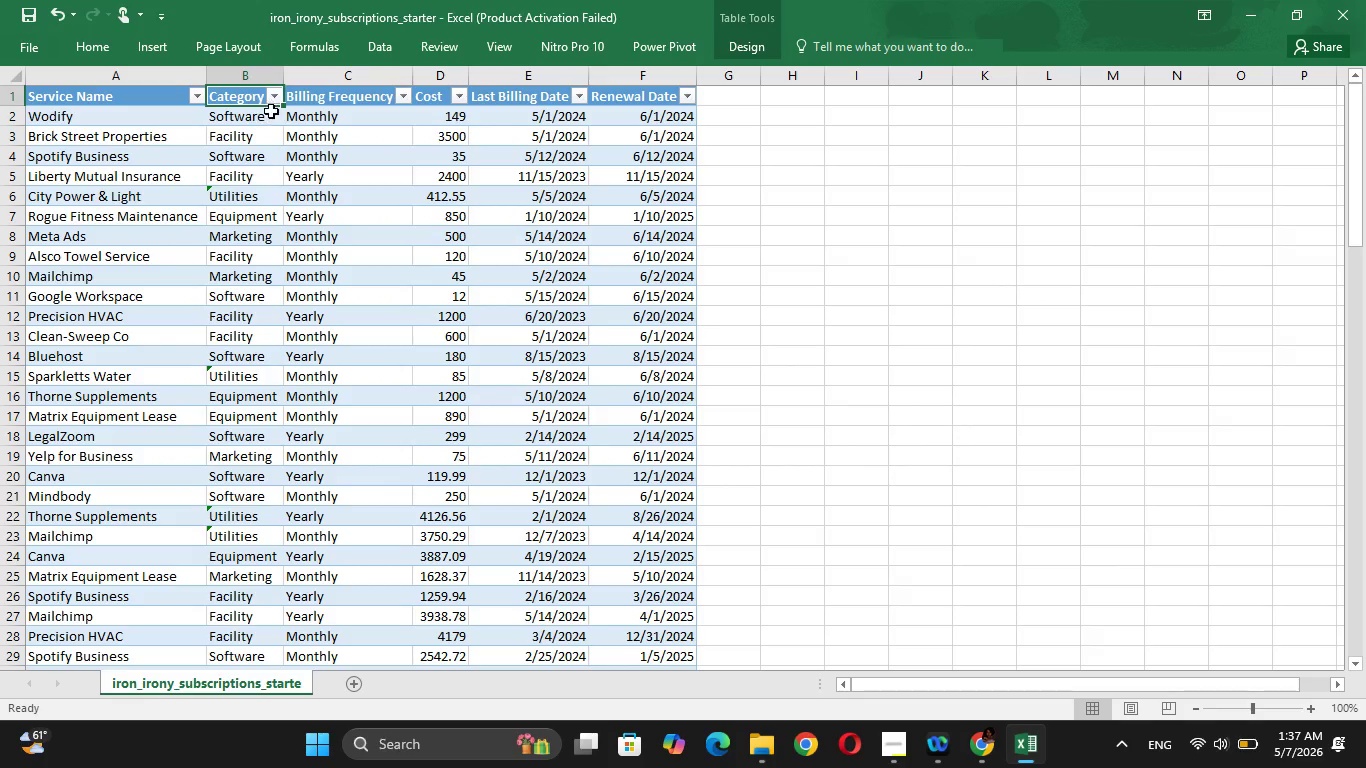 
left_click([271, 112])
 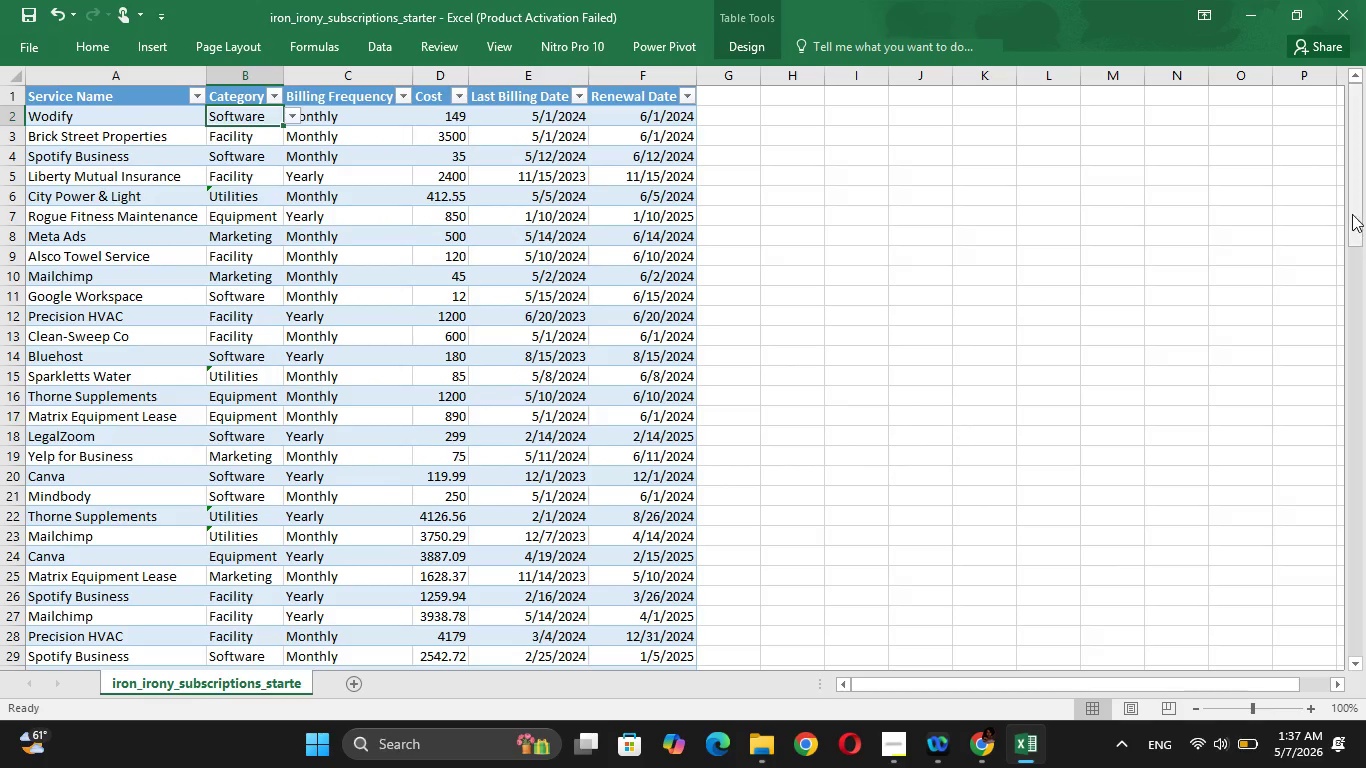 
left_click_drag(start_coordinate=[1351, 211], to_coordinate=[1353, 671])
 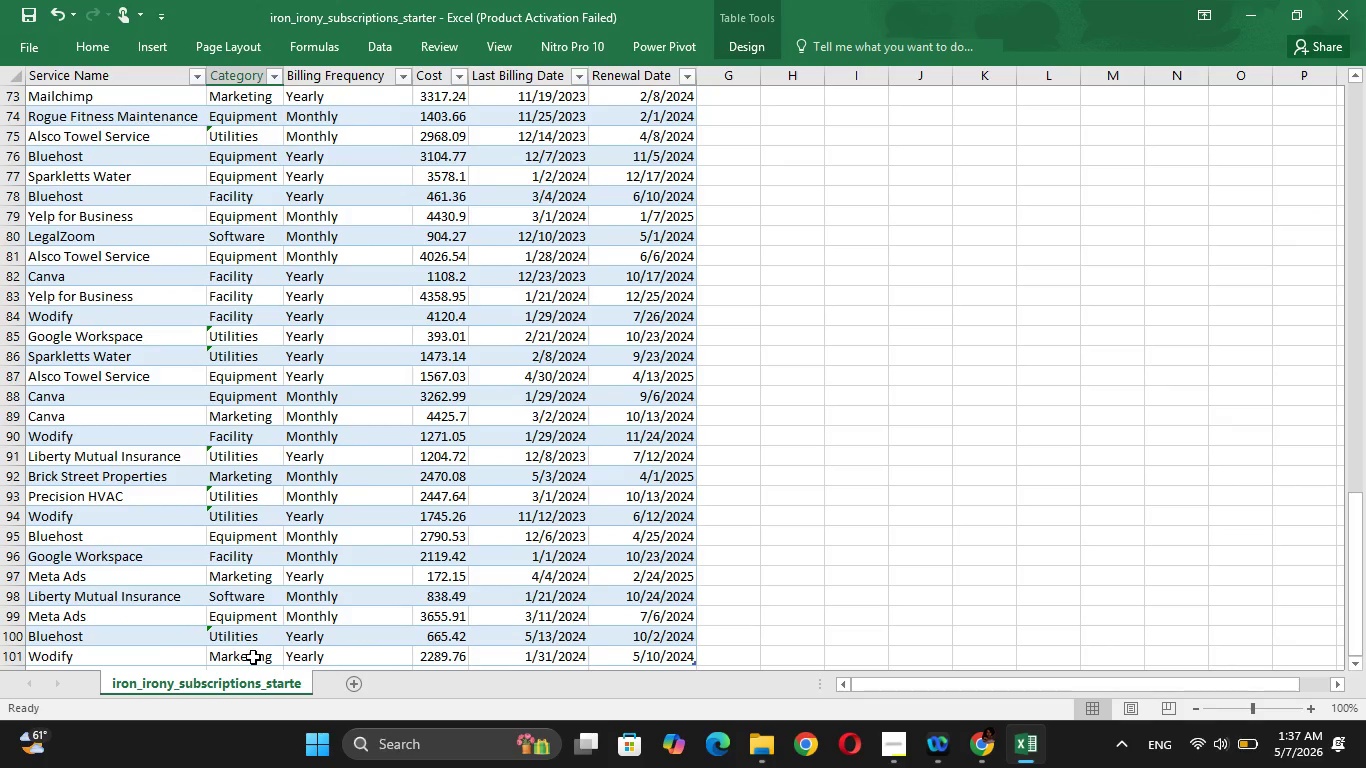 
wait(5.31)
 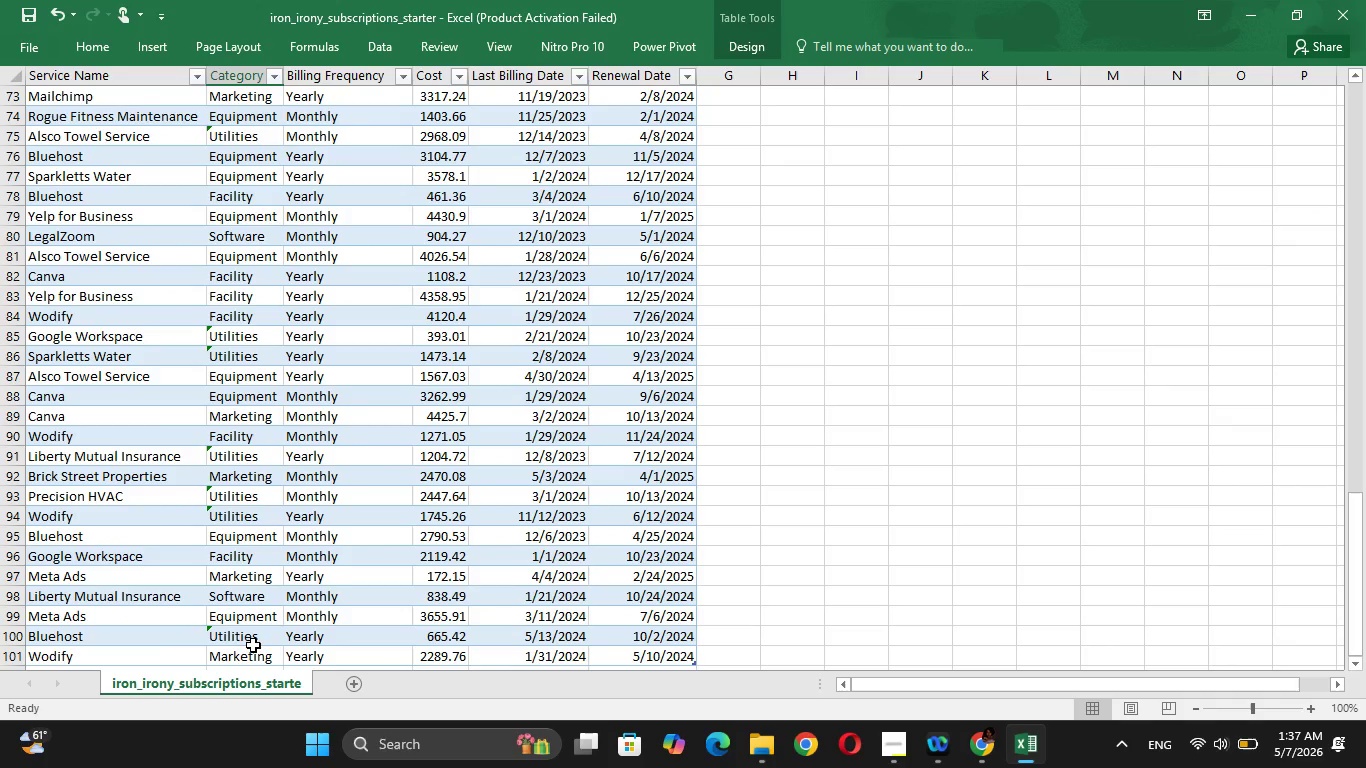 
left_click([261, 639])
 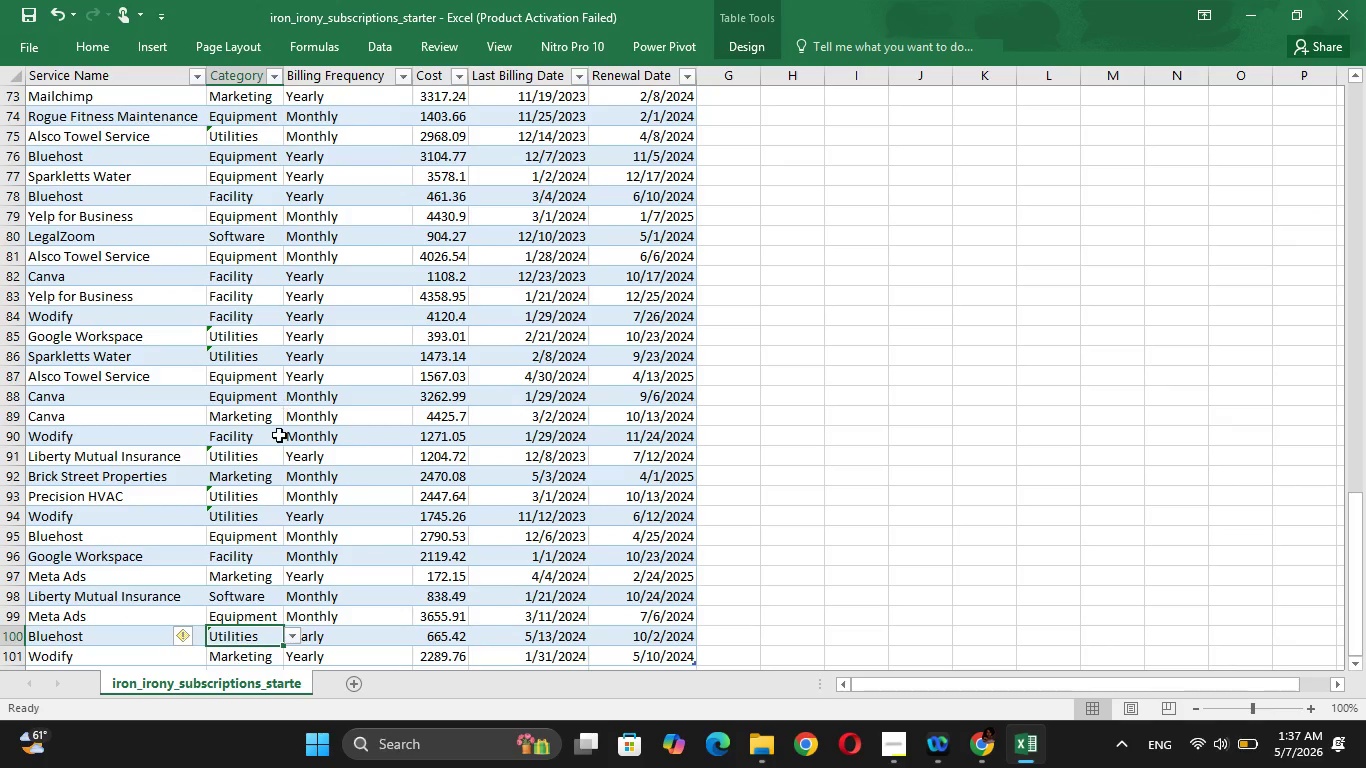 
key(ArrowDown)
 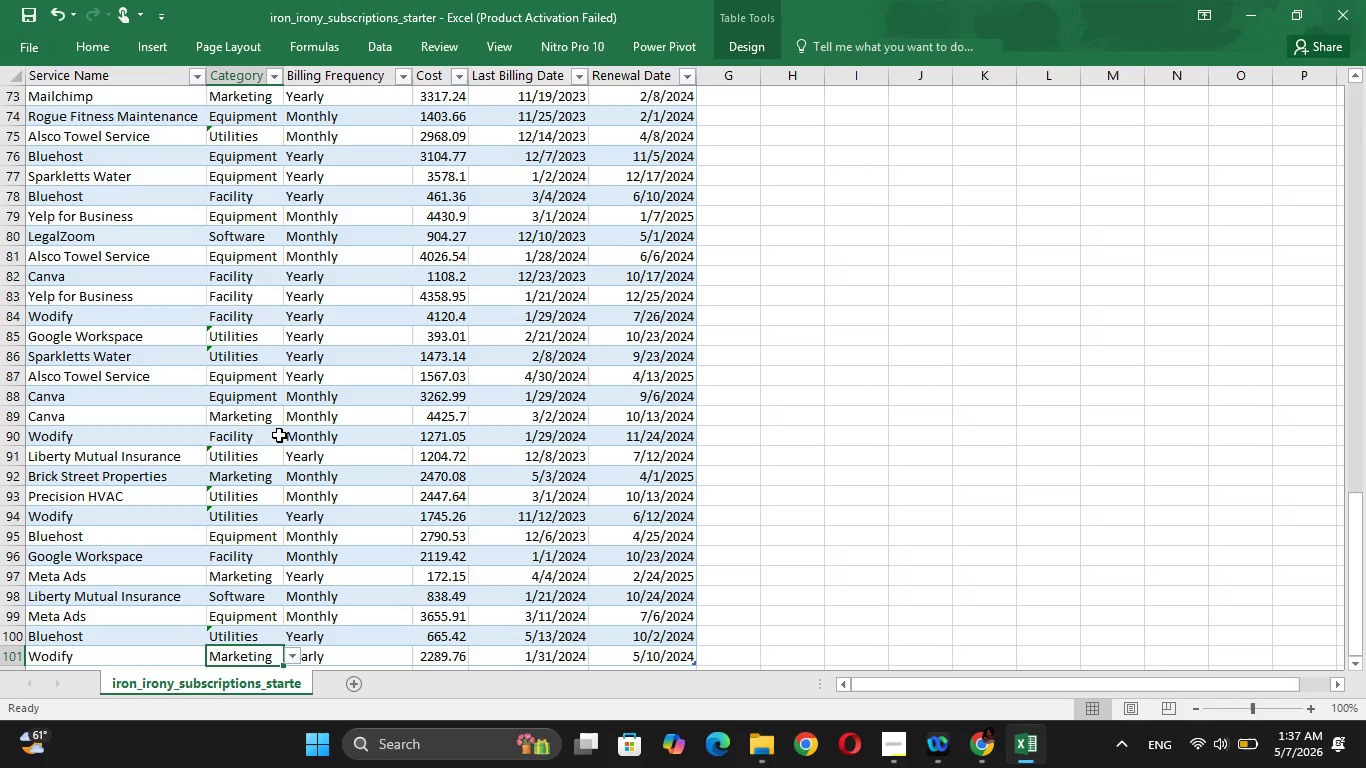 
hold_key(key=ArrowUp, duration=1.5)
 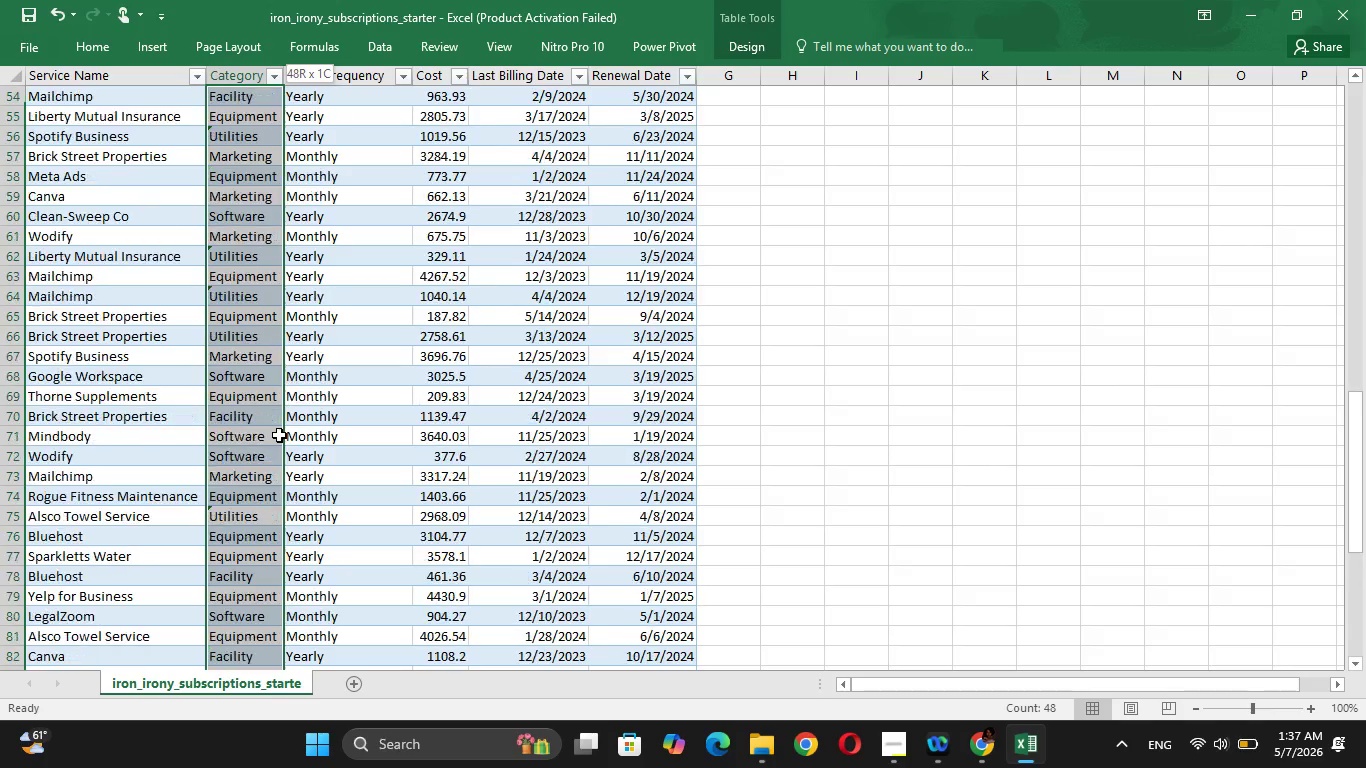 
hold_key(key=ArrowUp, duration=1.51)
 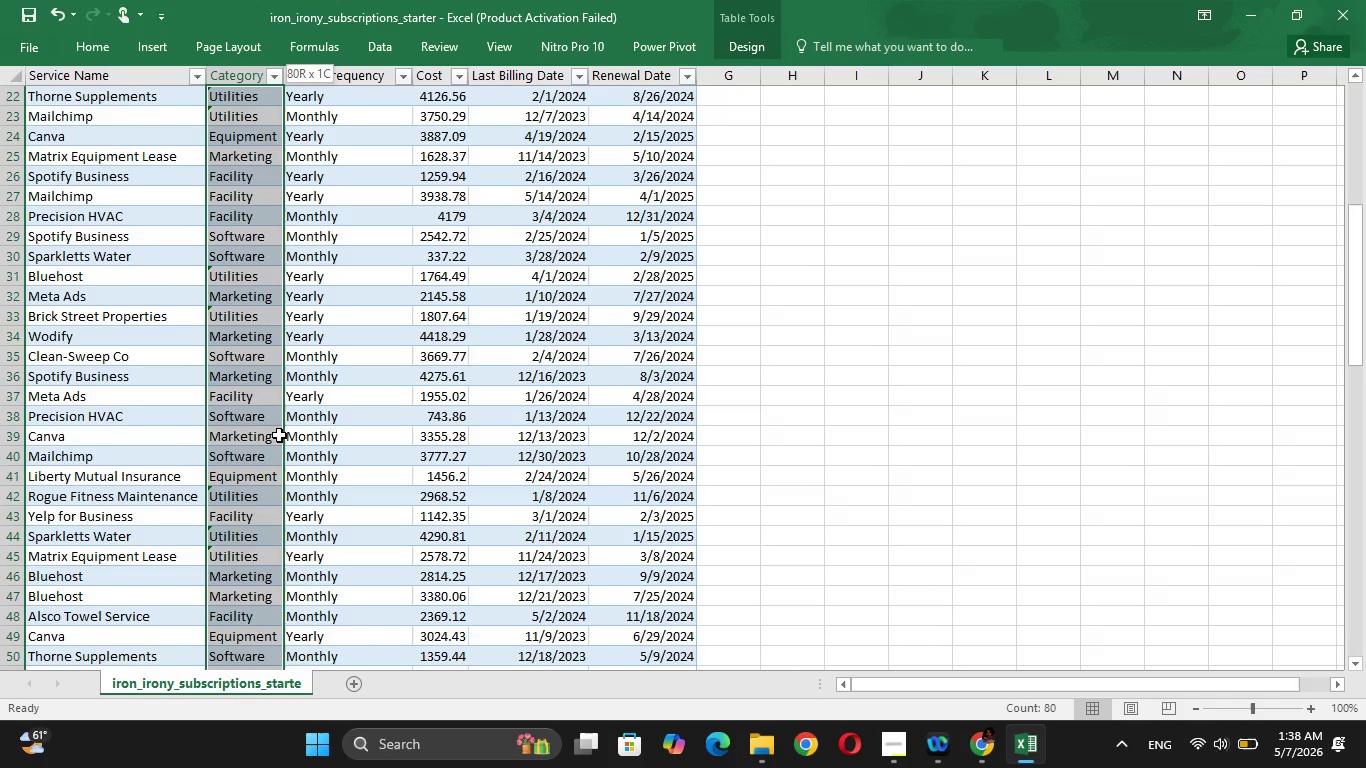 
hold_key(key=ArrowUp, duration=0.39)
 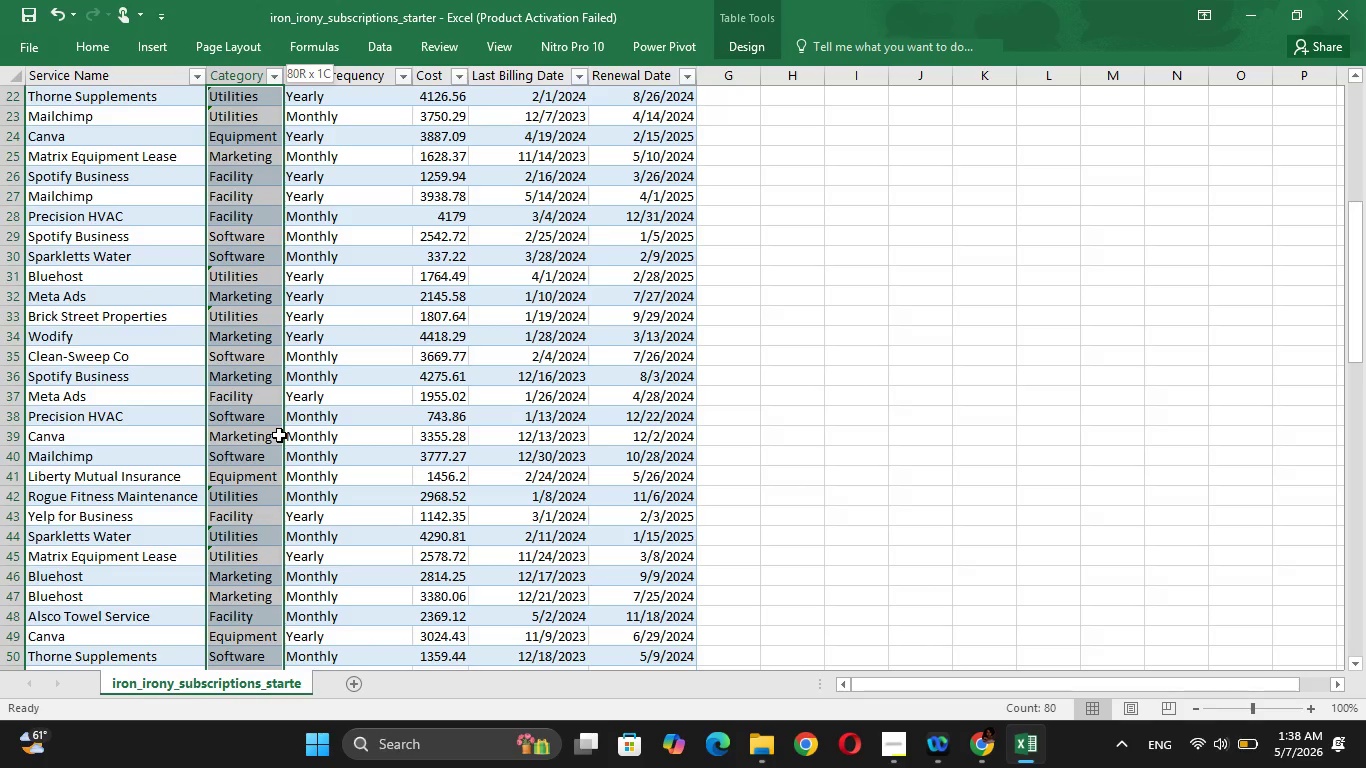 
key(Shift+ArrowUp)
 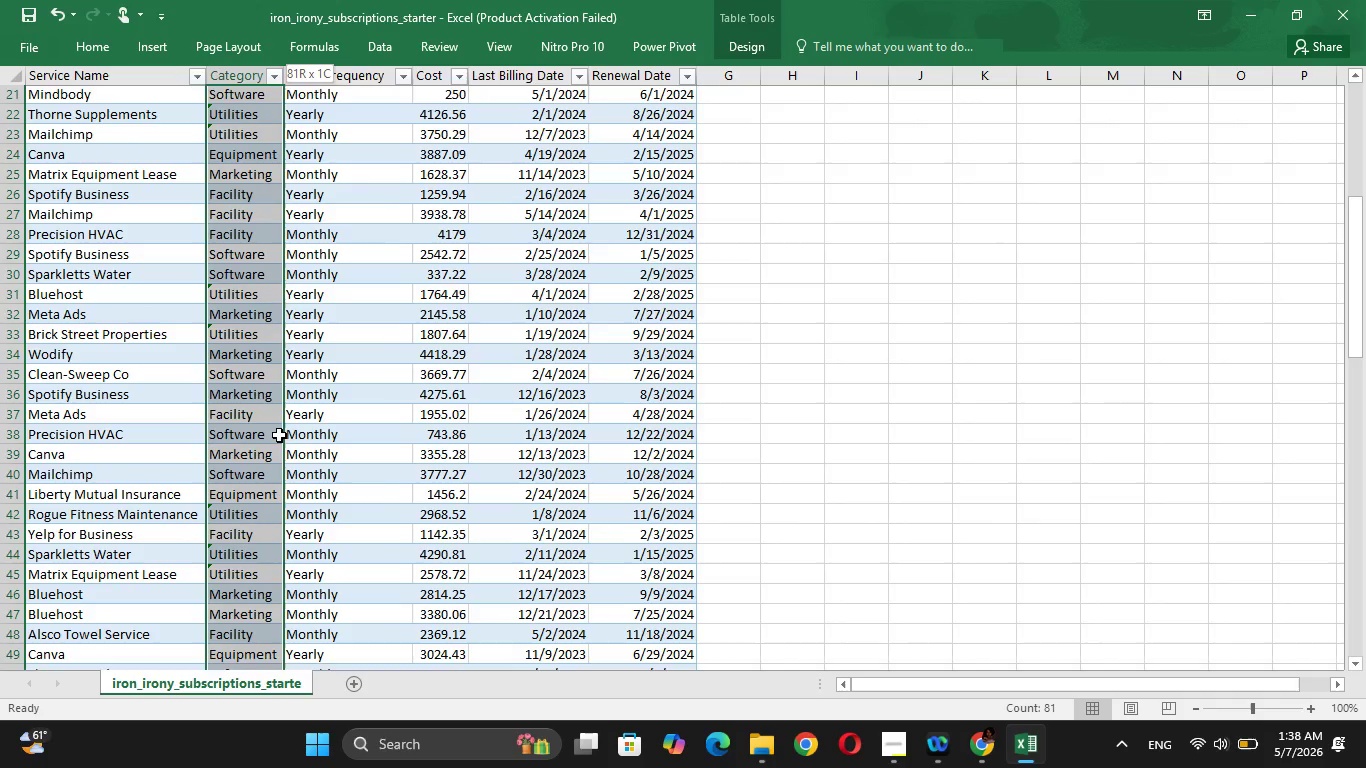 
key(Shift+ArrowUp)
 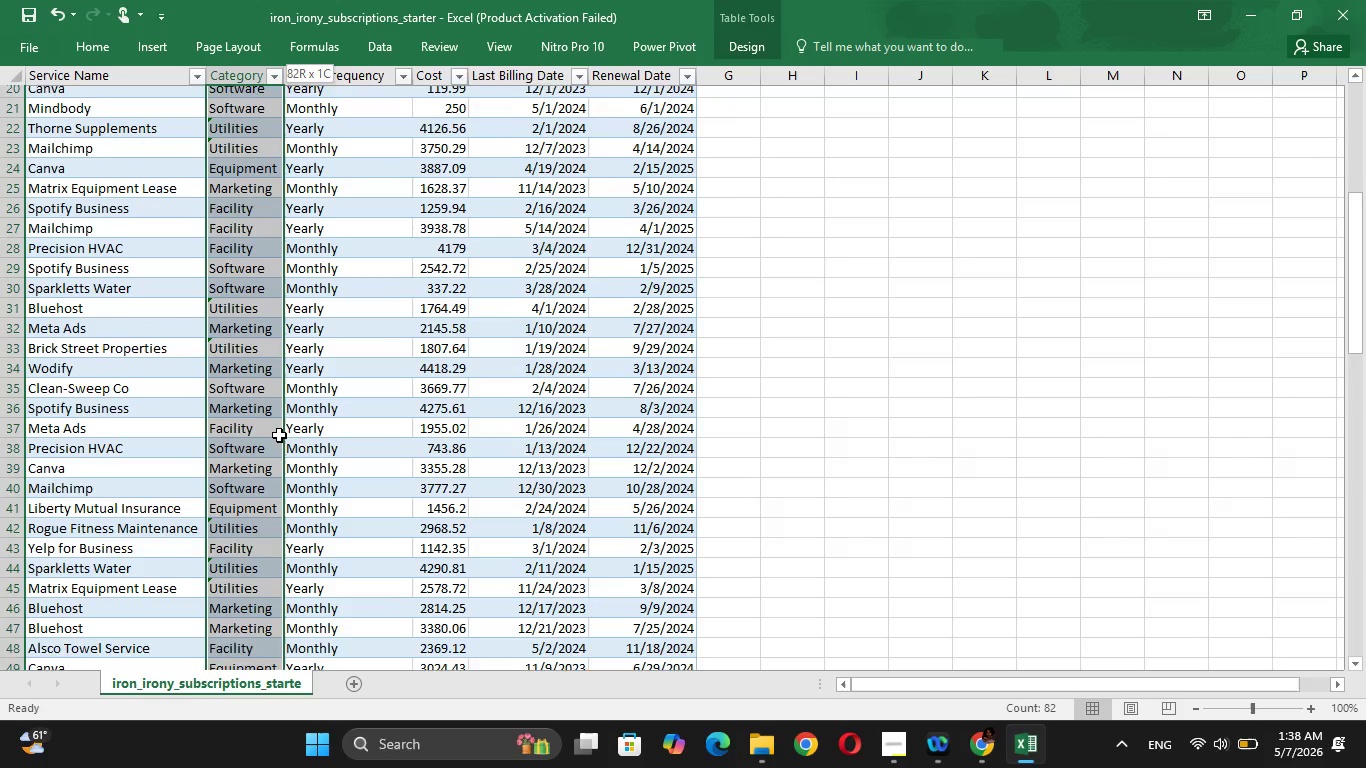 
key(Shift+ArrowUp)
 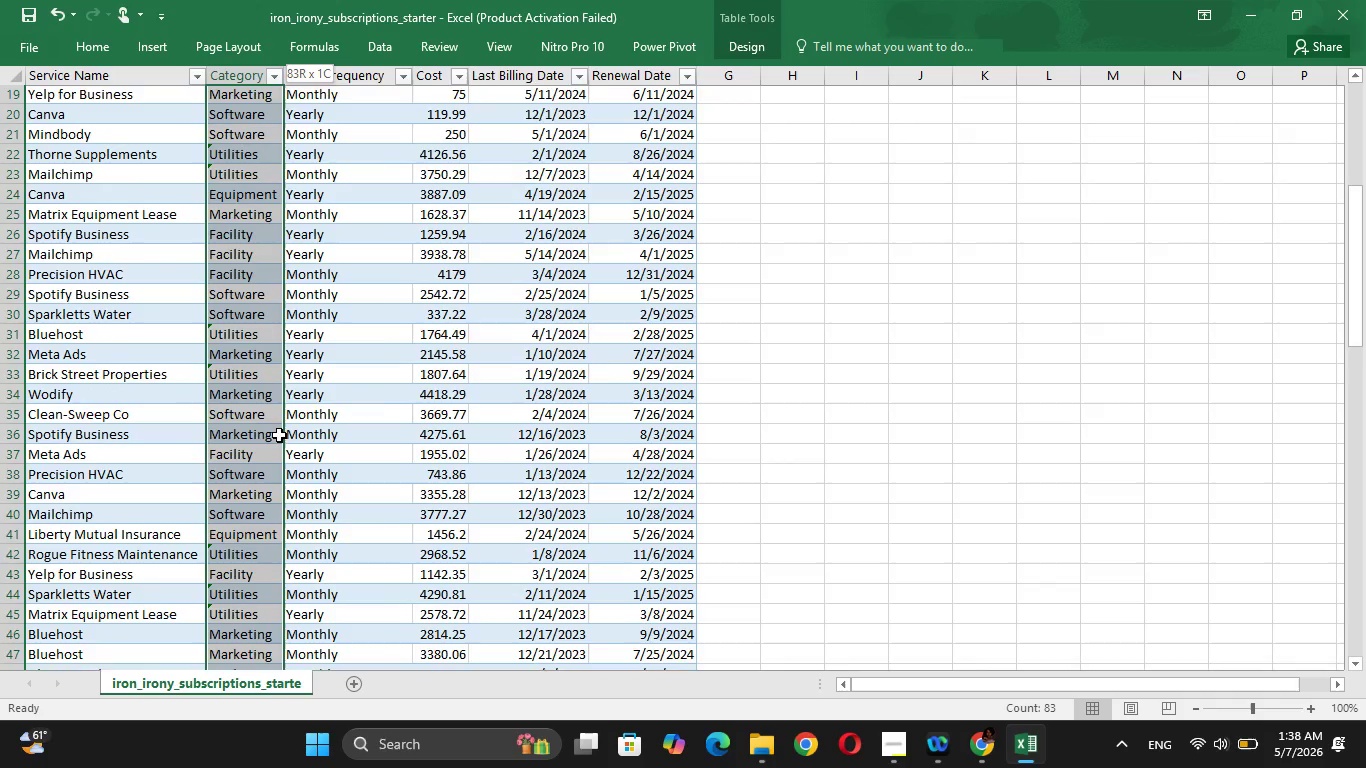 
key(Shift+ArrowUp)
 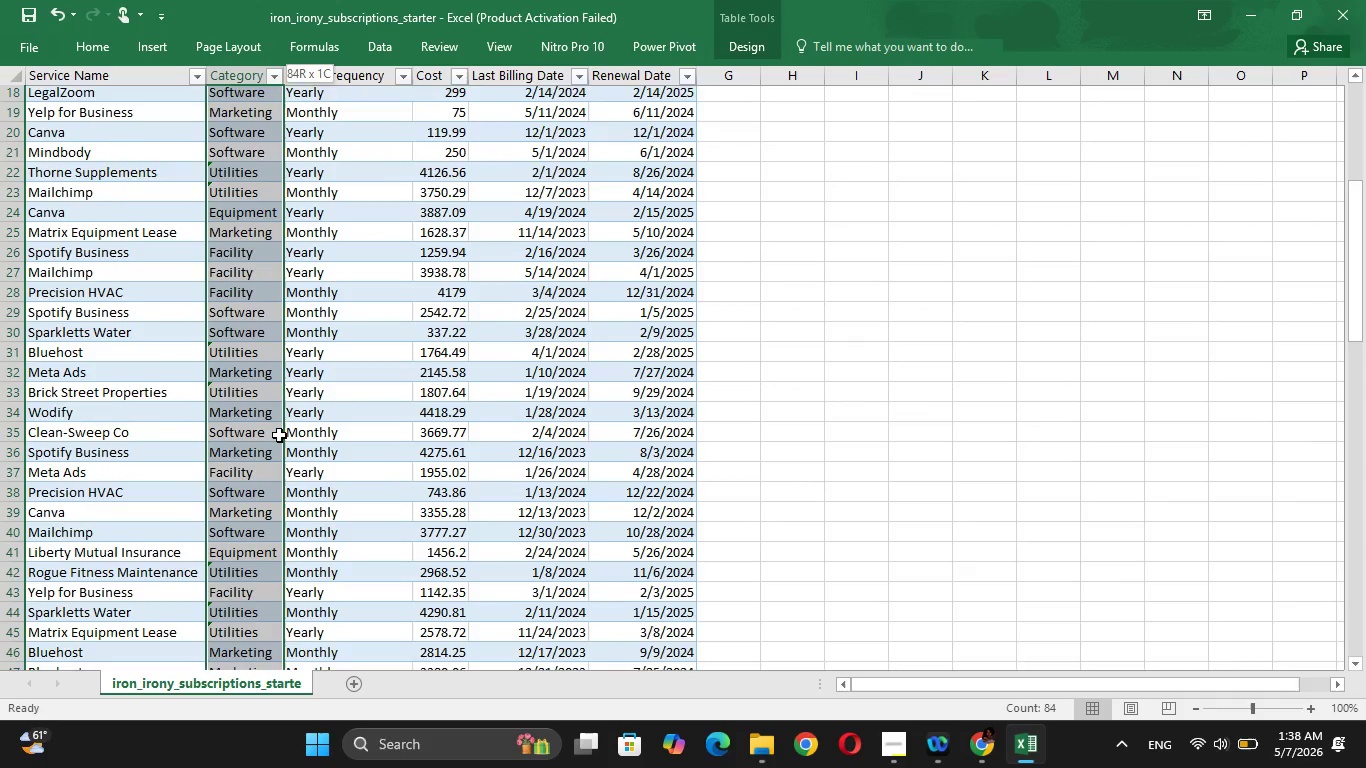 
key(Shift+ArrowUp)
 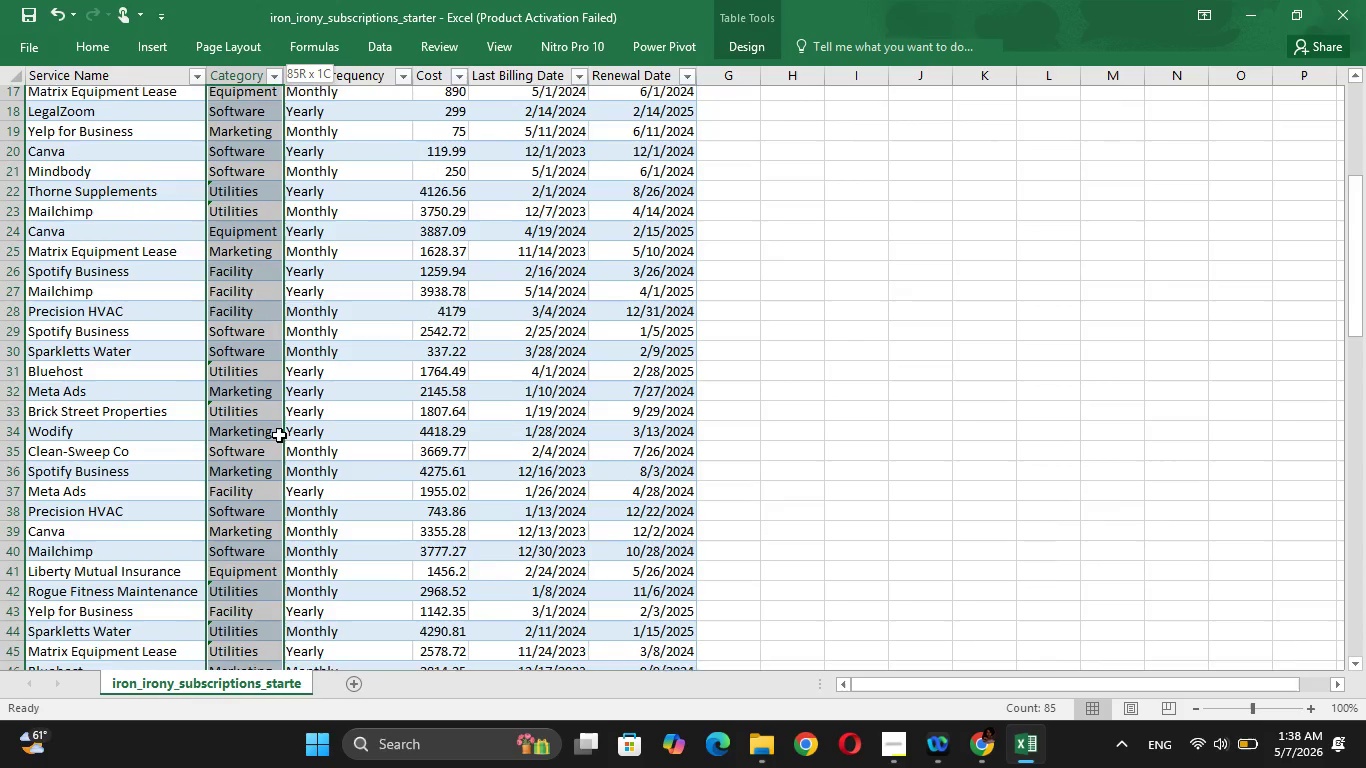 
key(Shift+ArrowUp)
 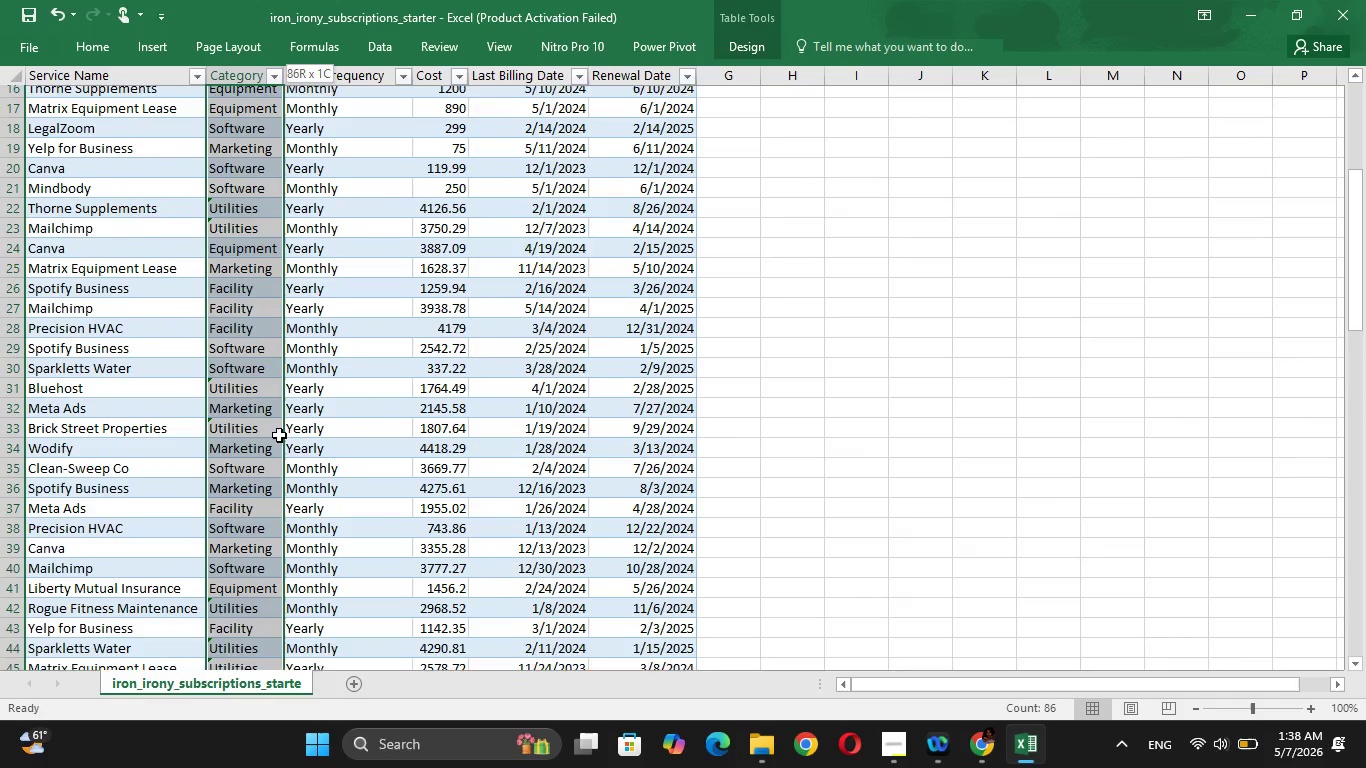 
key(Shift+ArrowUp)
 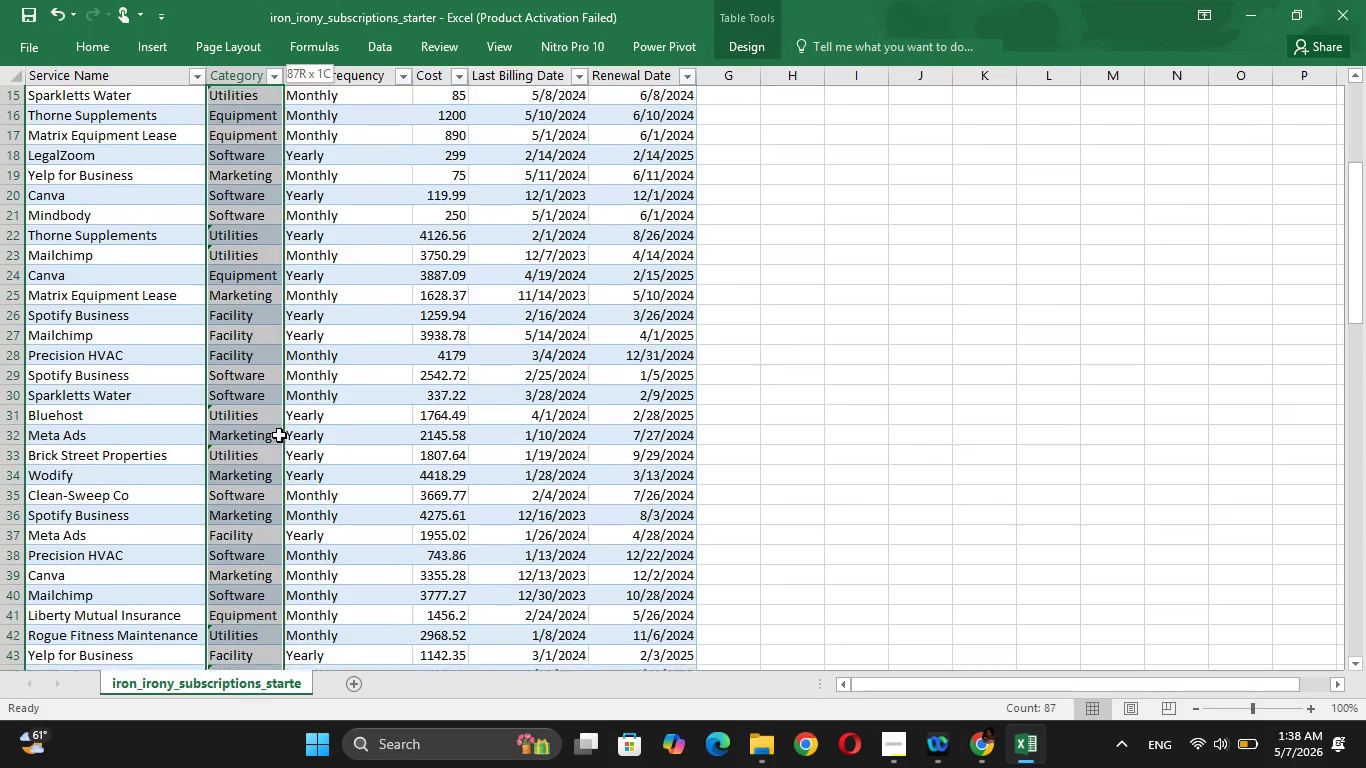 
key(Shift+ArrowUp)
 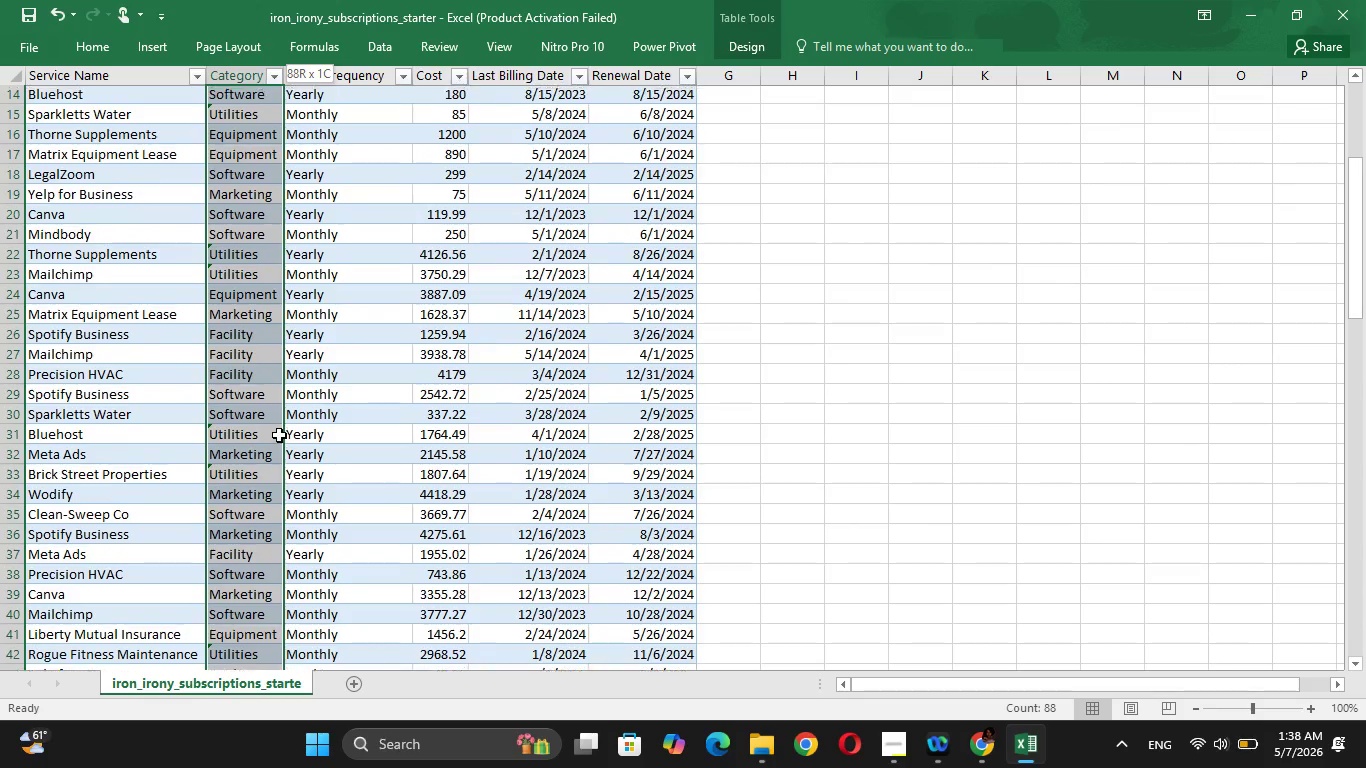 
key(Shift+ArrowUp)
 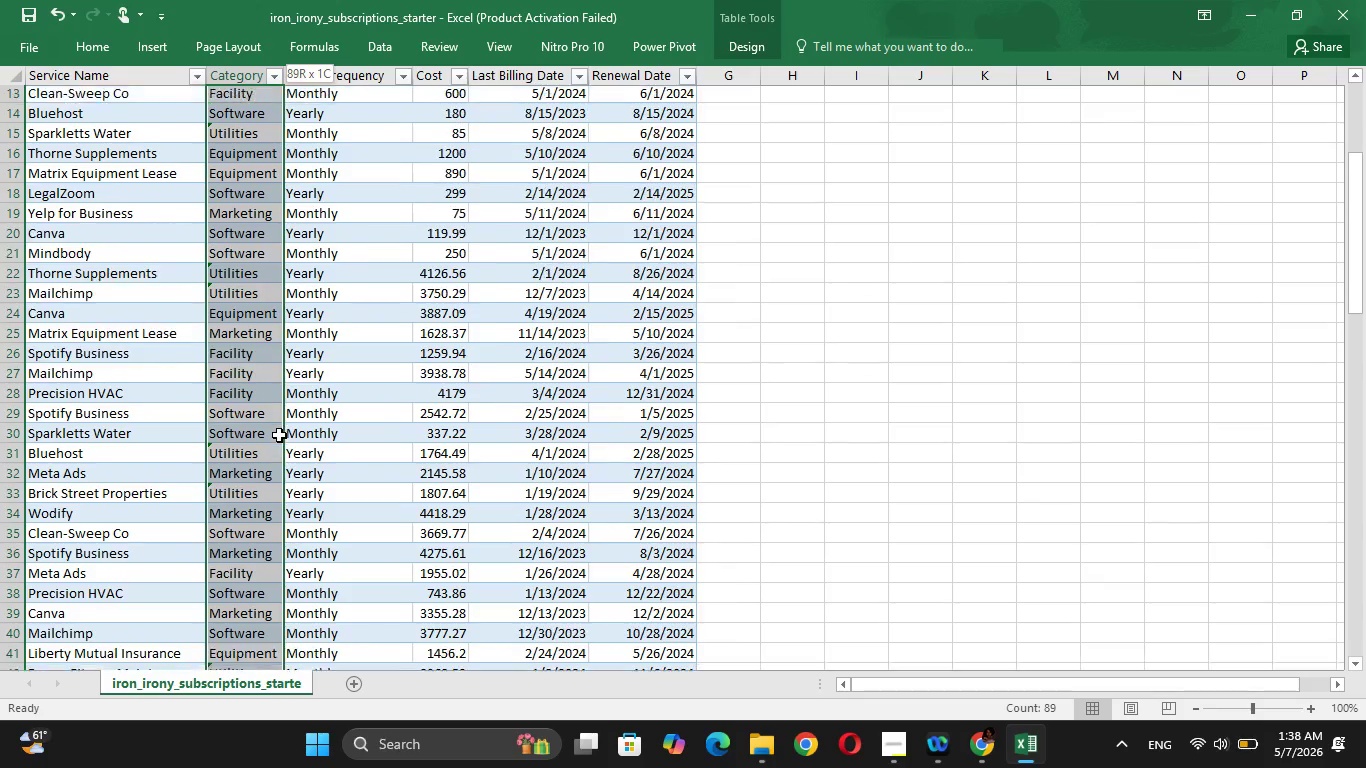 
key(Shift+ArrowUp)
 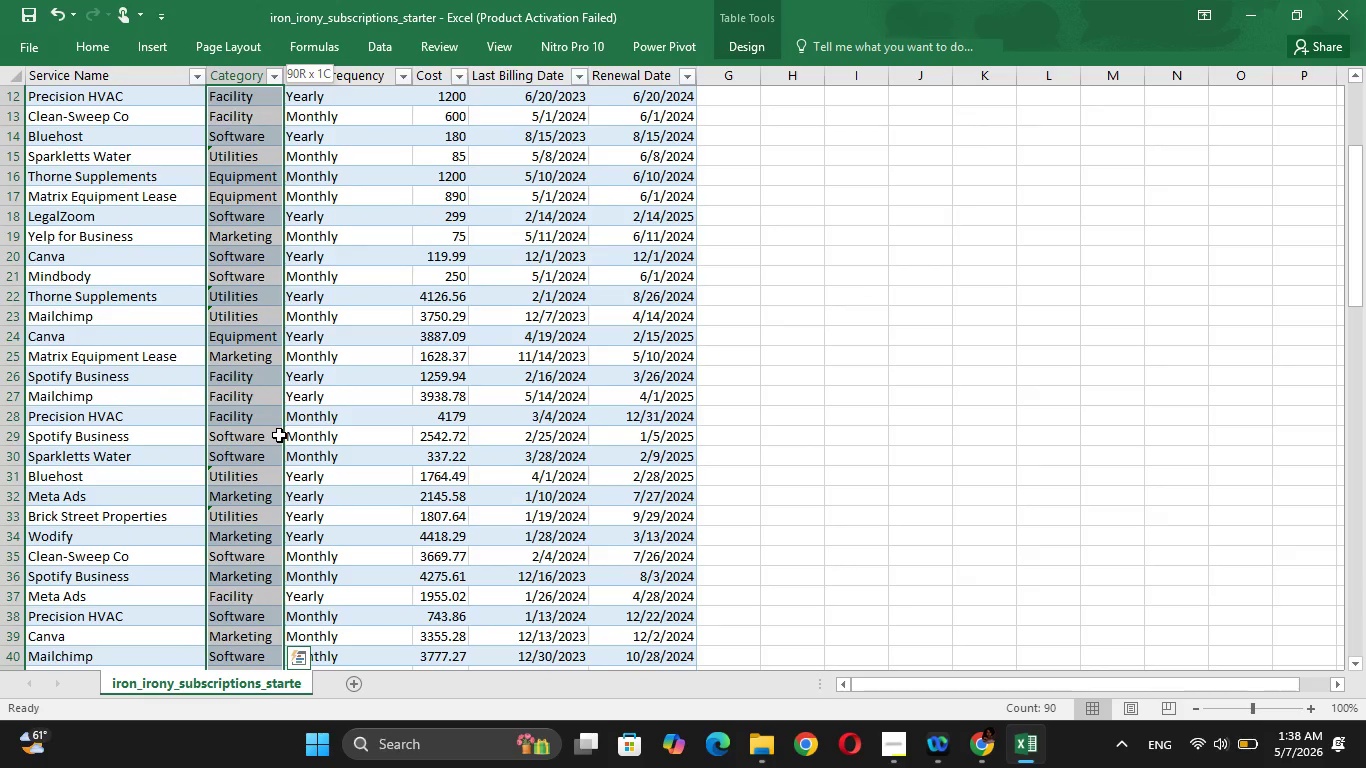 
key(Shift+ArrowUp)
 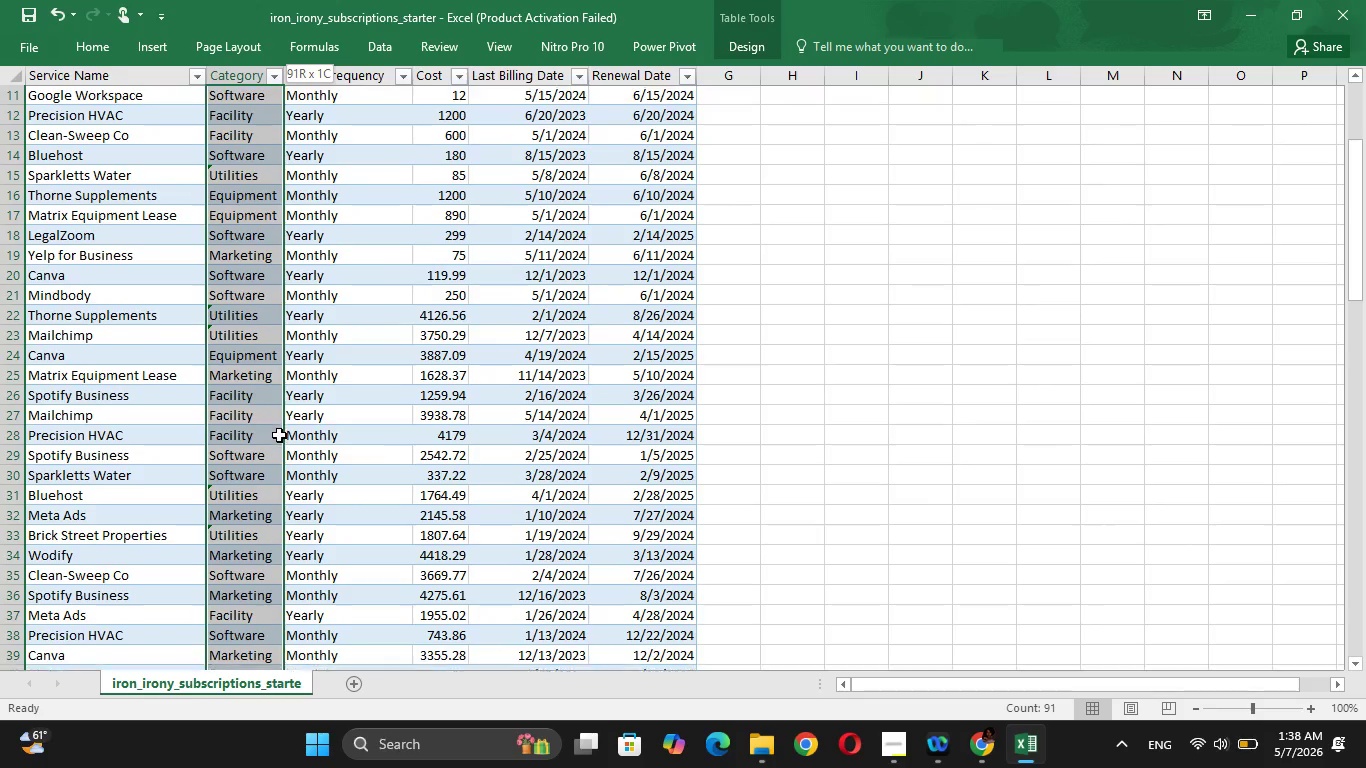 
hold_key(key=ArrowUp, duration=1.5)
 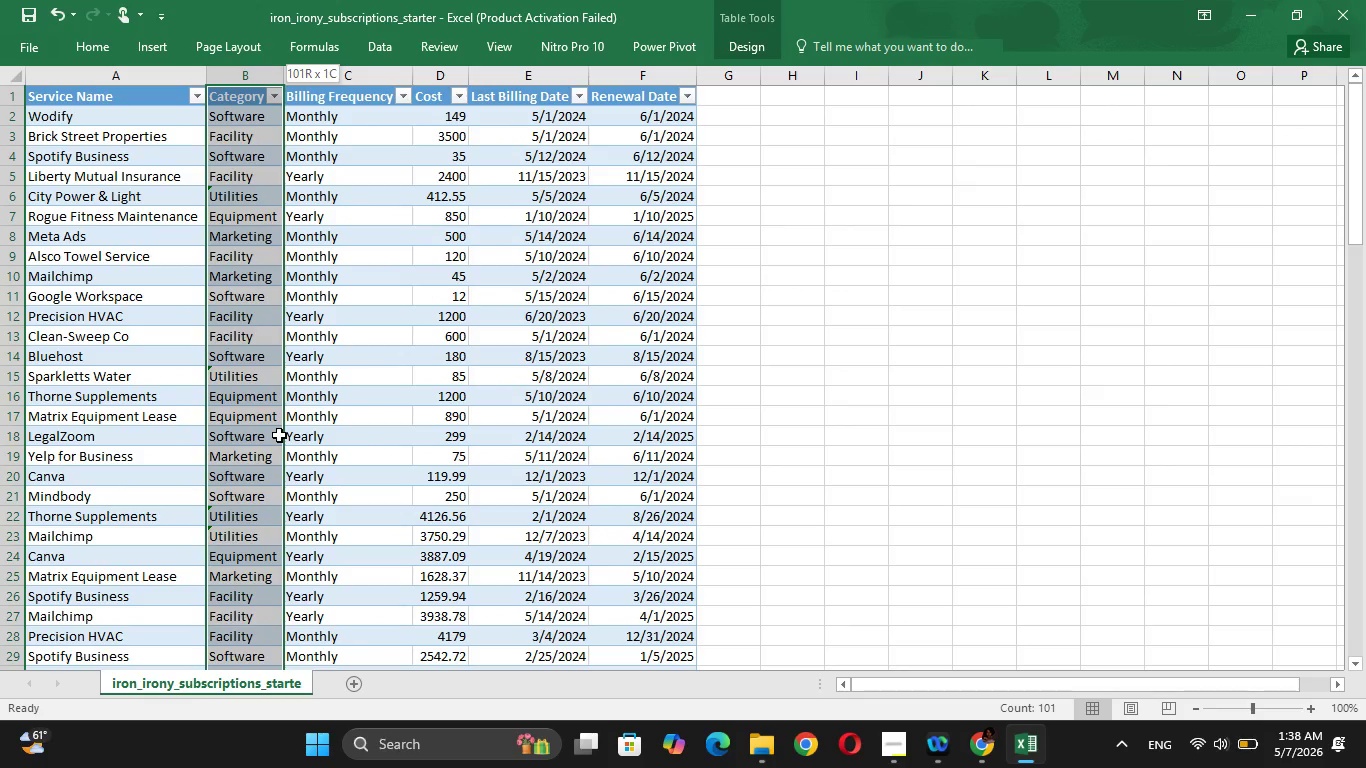 
hold_key(key=ArrowUp, duration=1.14)
 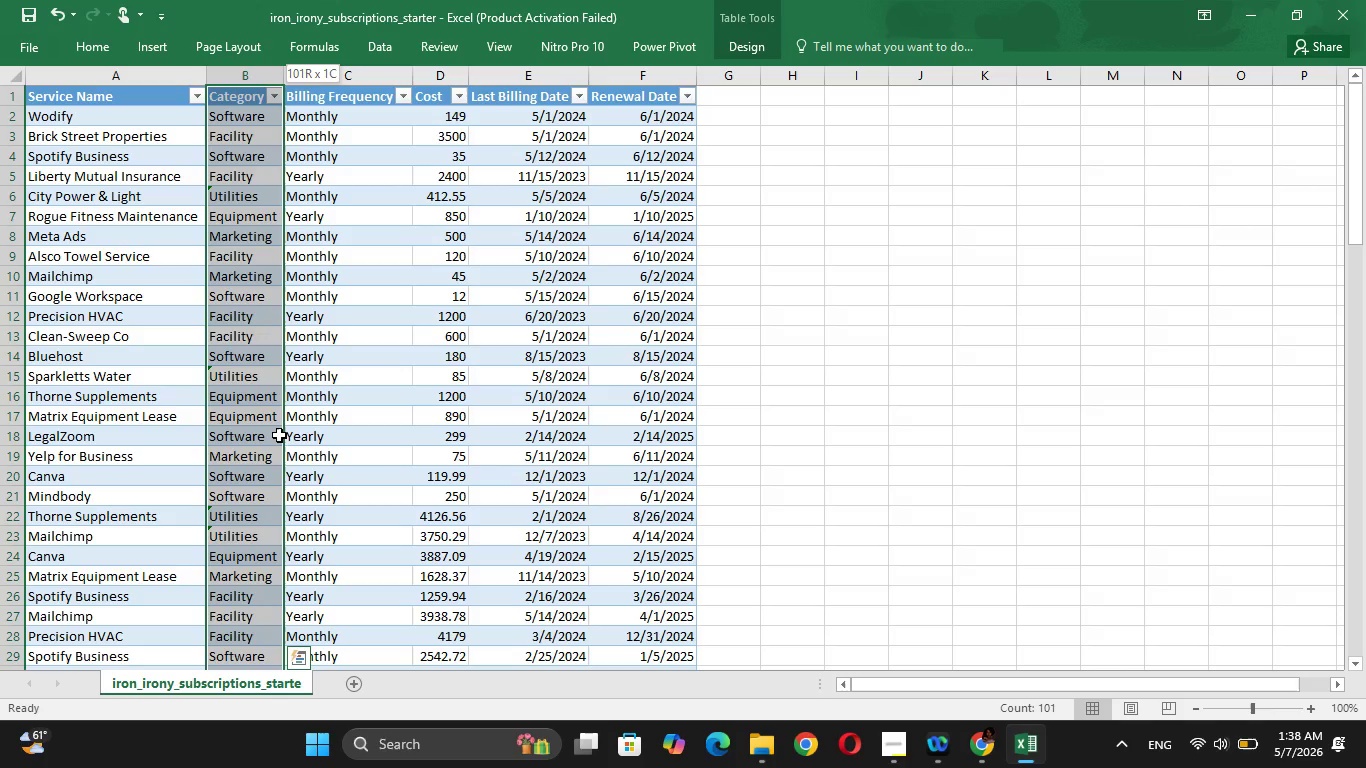 
key(Shift+ArrowUp)
 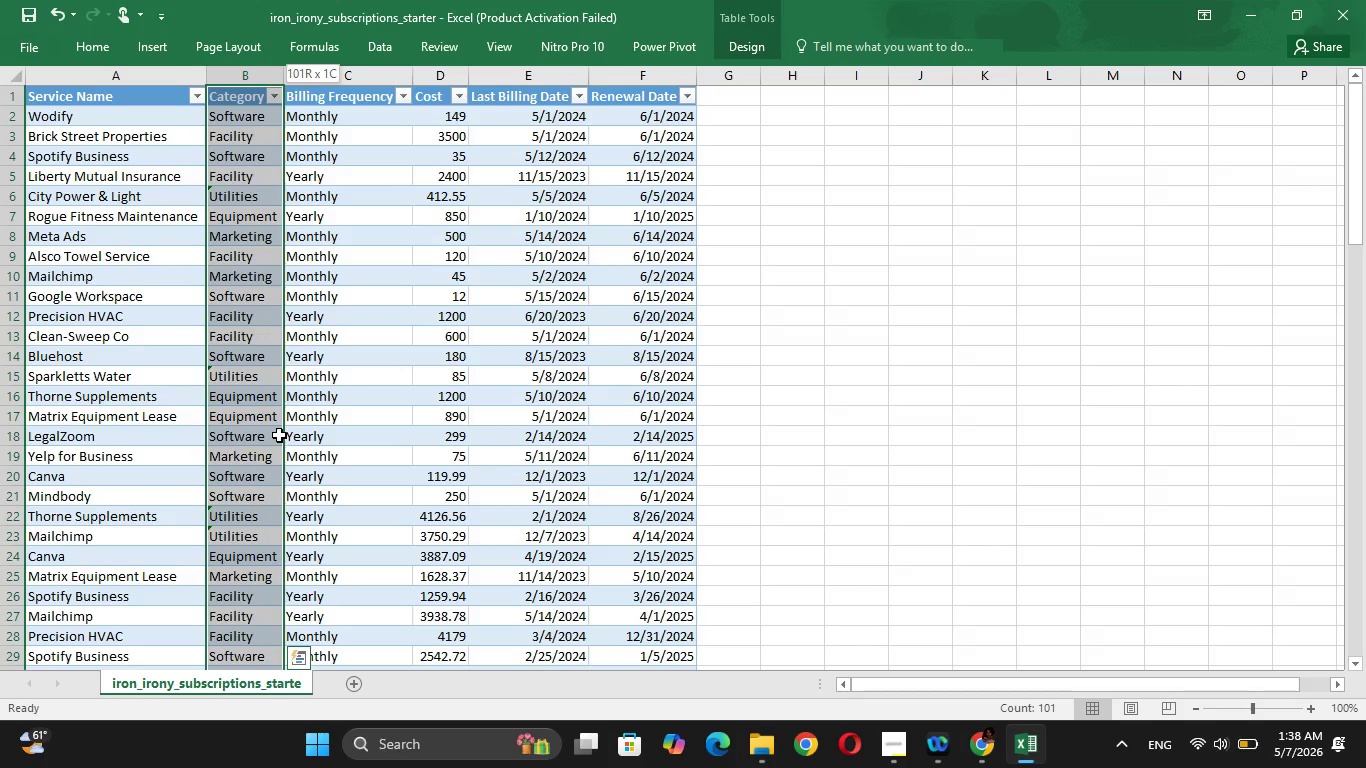 
key(Shift+ArrowUp)
 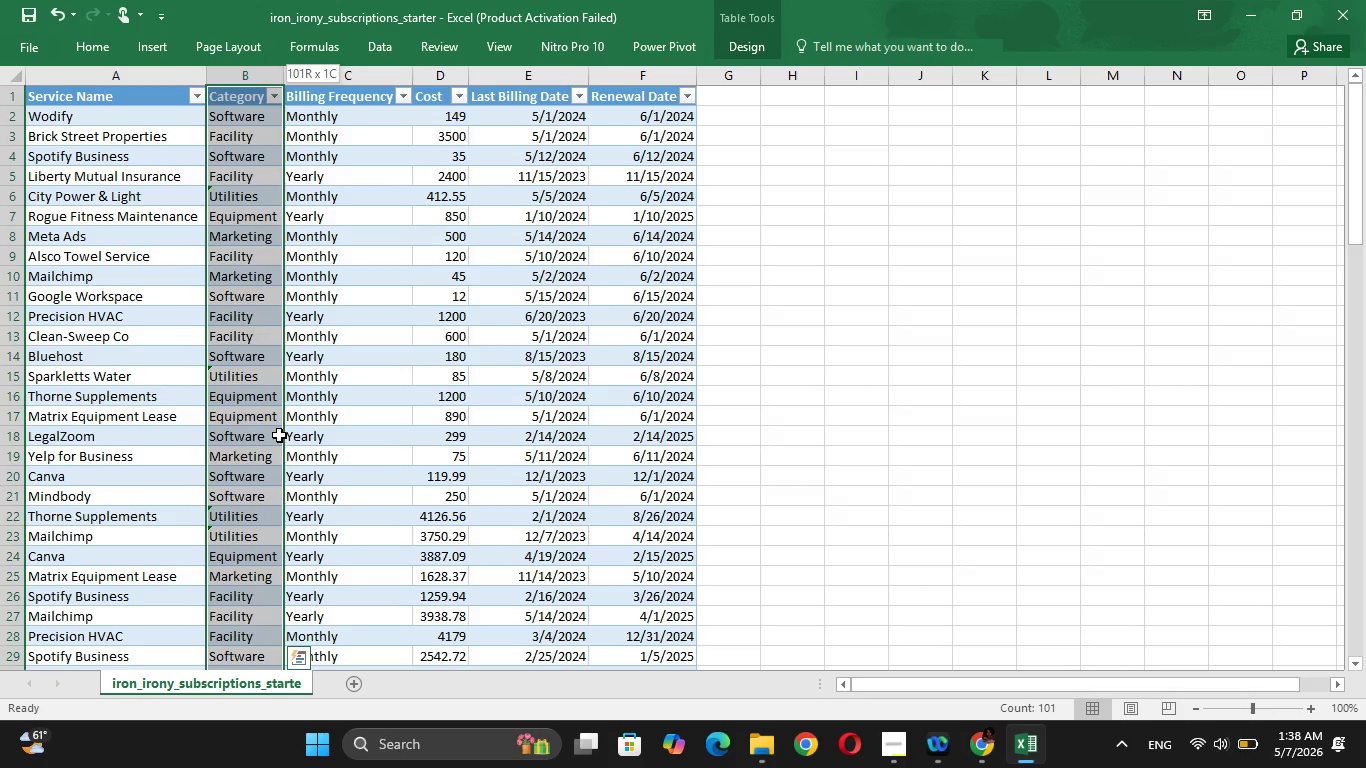 
key(Shift+ArrowDown)
 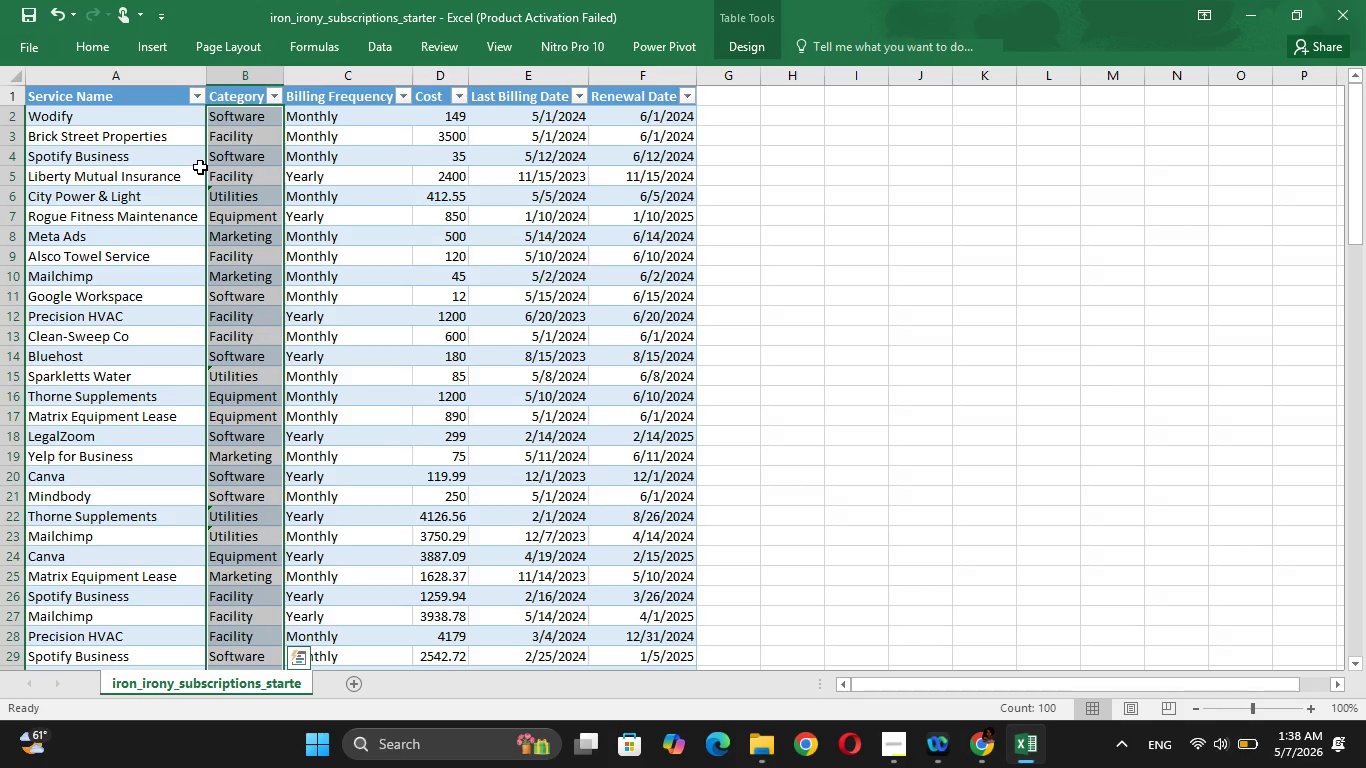 
wait(6.22)
 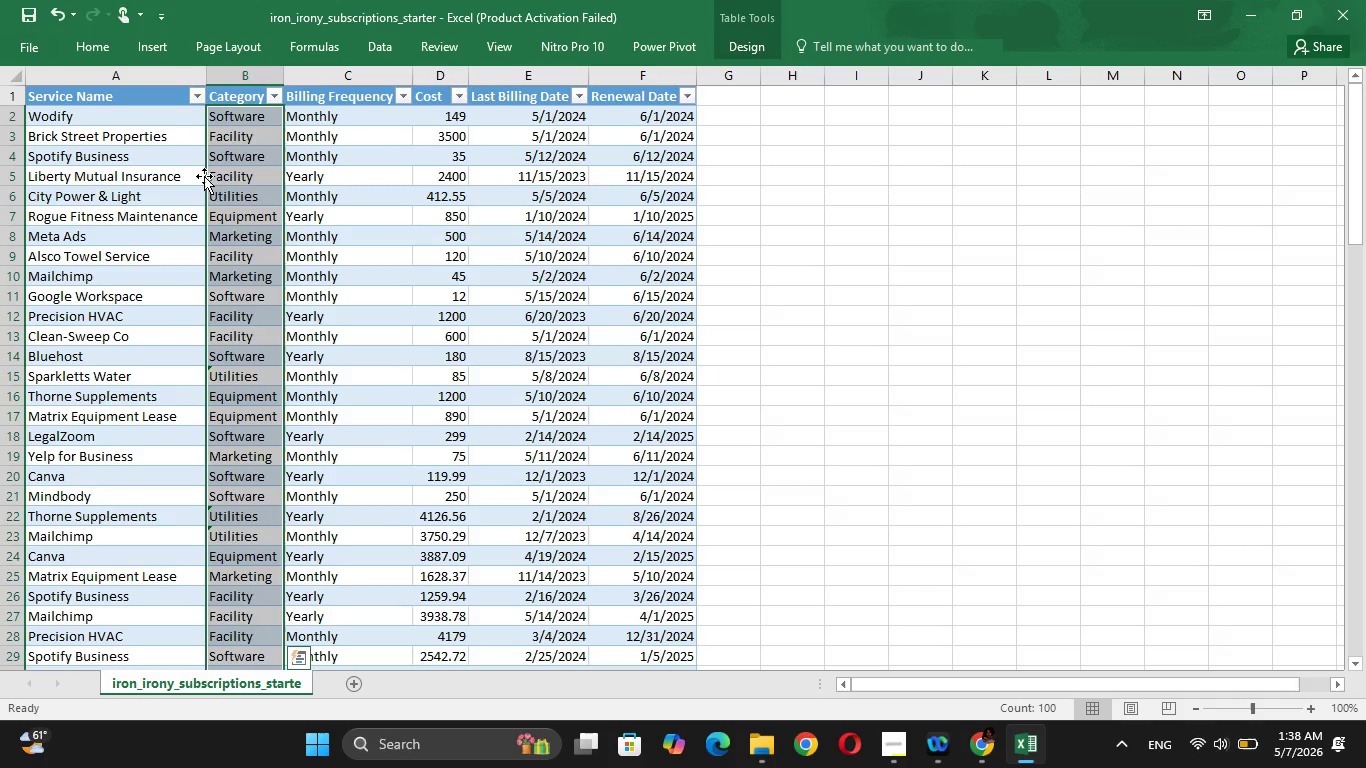 
left_click([382, 46])
 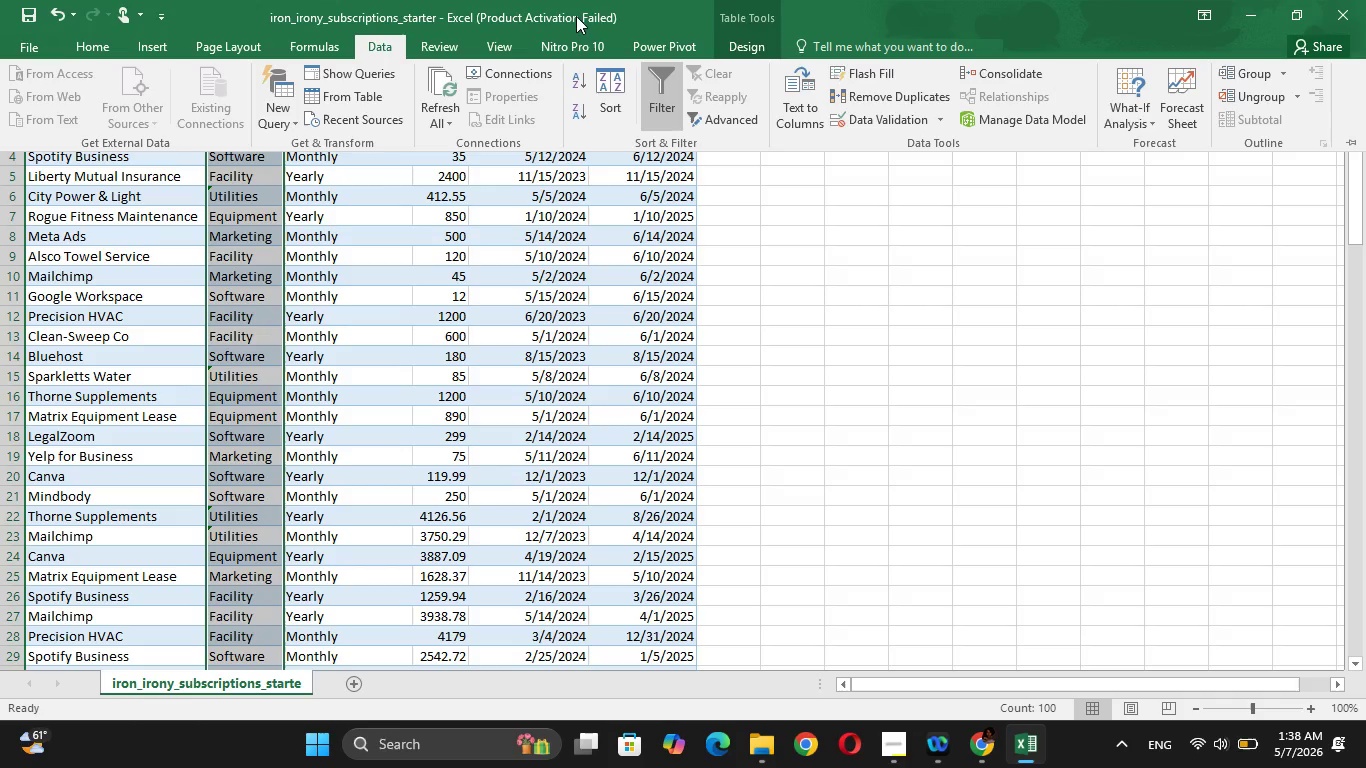 
wait(5.25)
 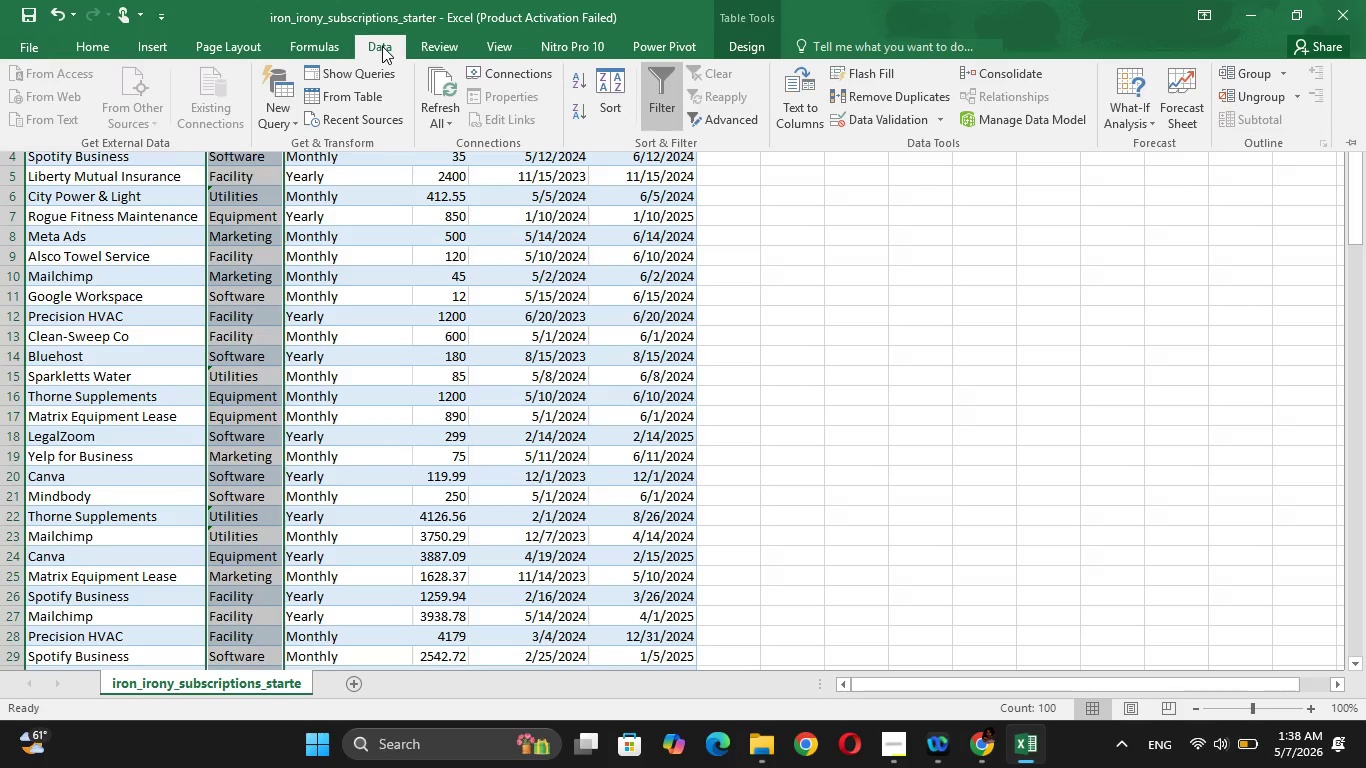 
left_click([846, 123])
 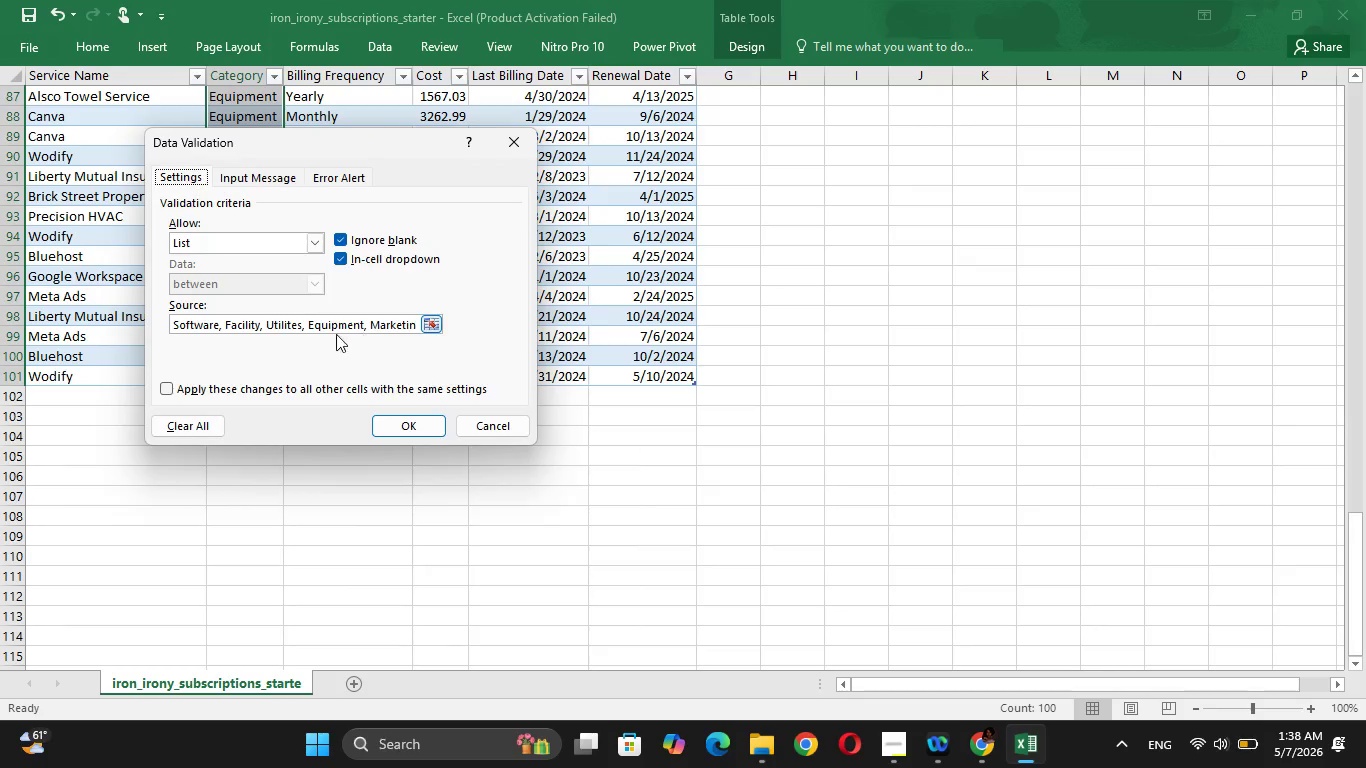 
left_click([289, 325])
 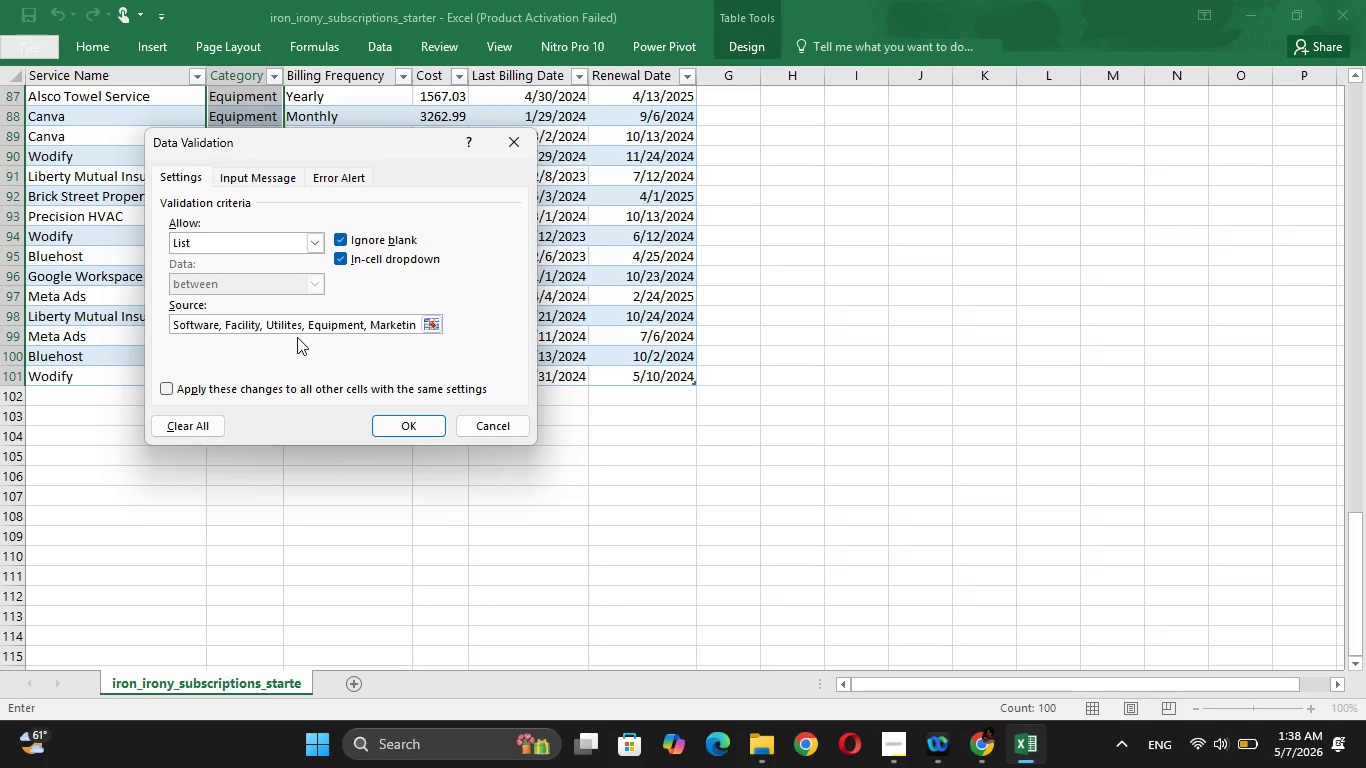 
wait(10.09)
 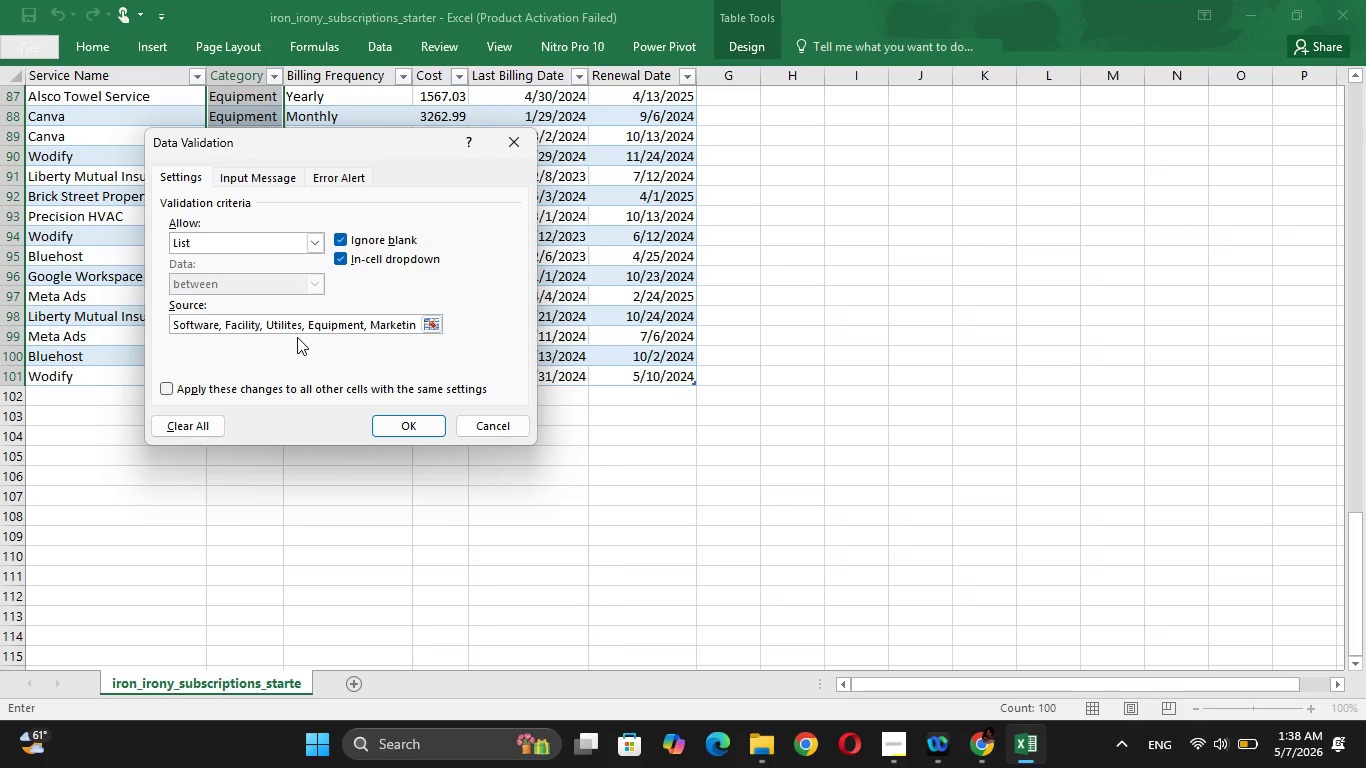 
left_click([293, 325])
 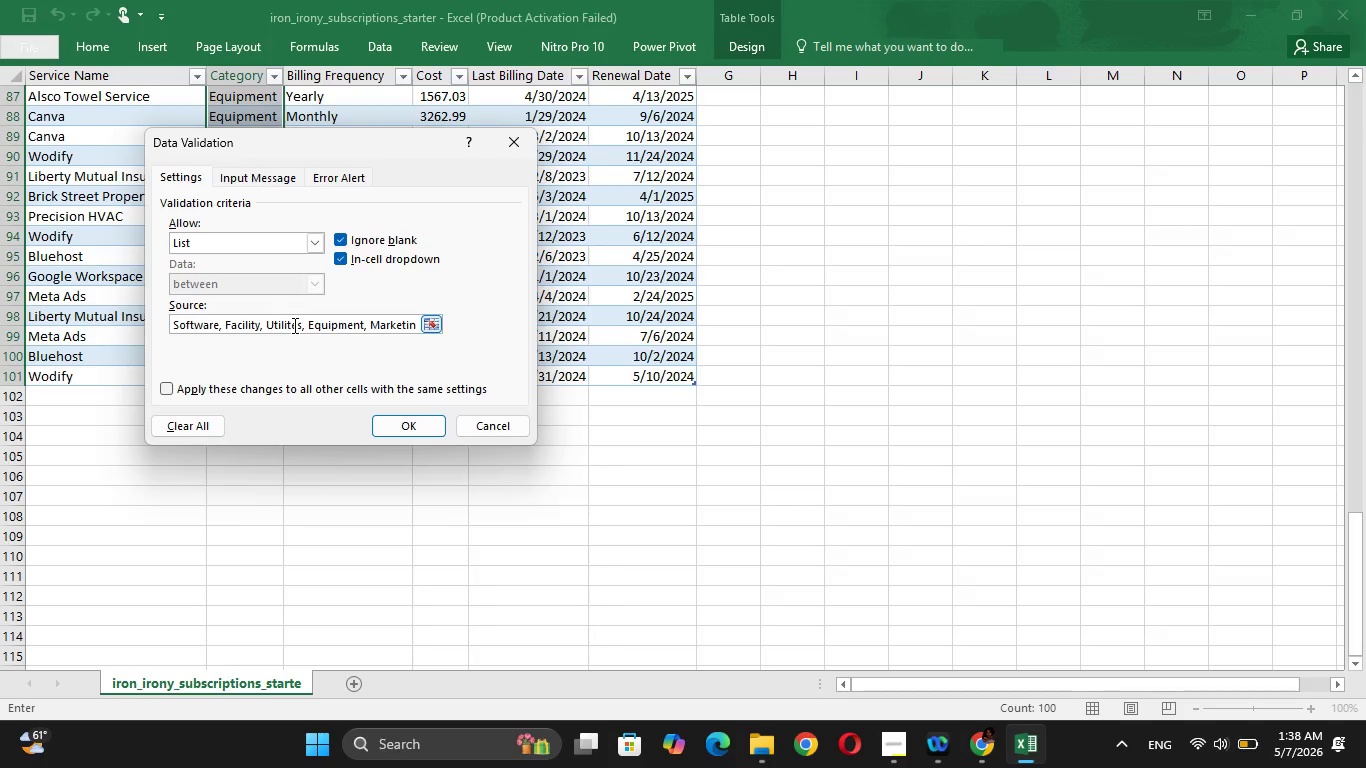 
key(I)
 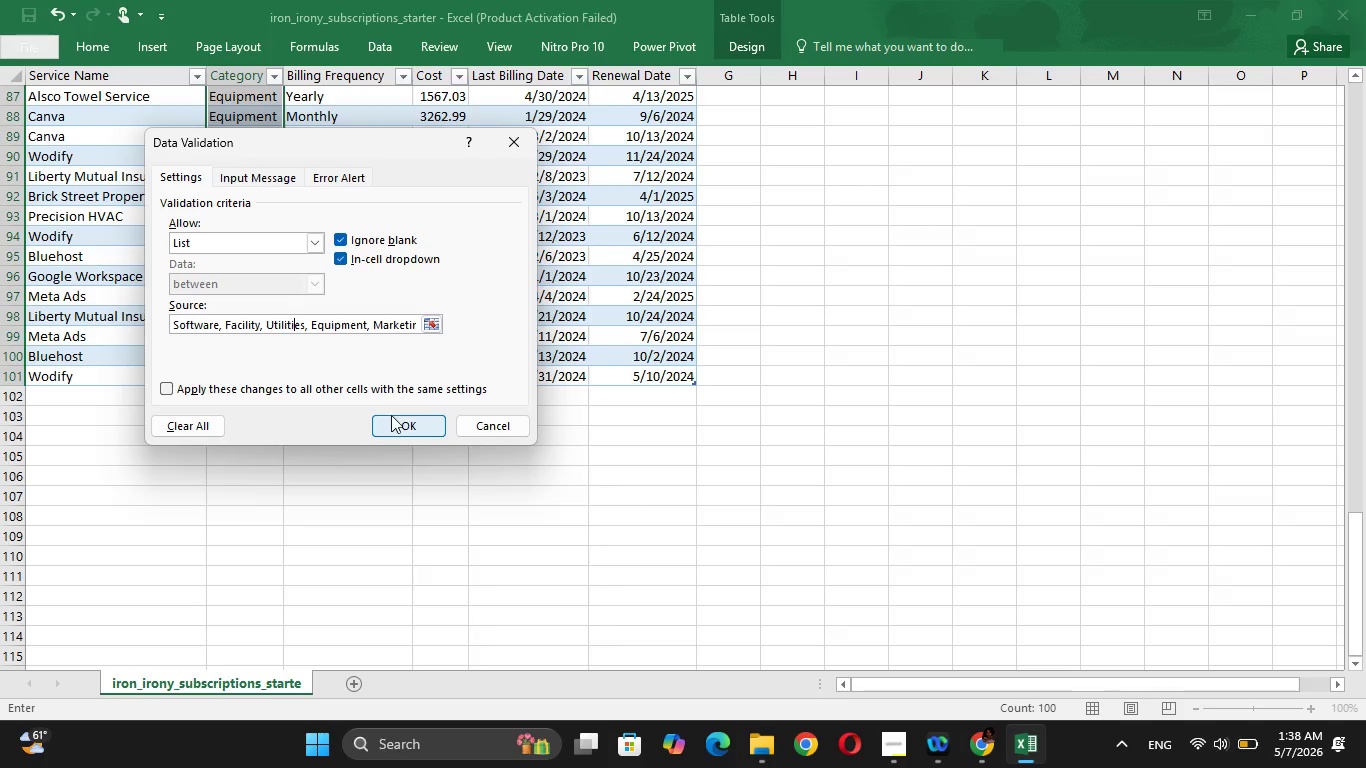 
wait(5.12)
 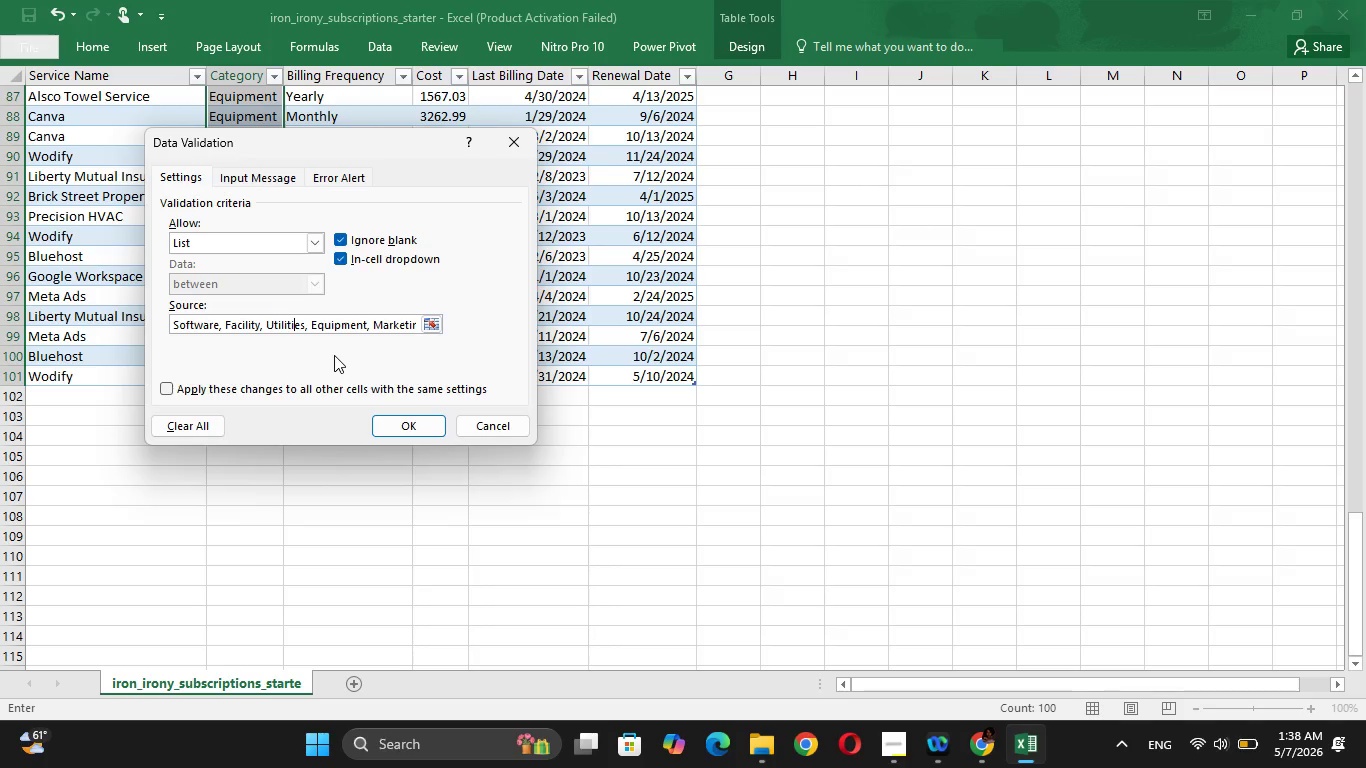 
left_click([396, 423])
 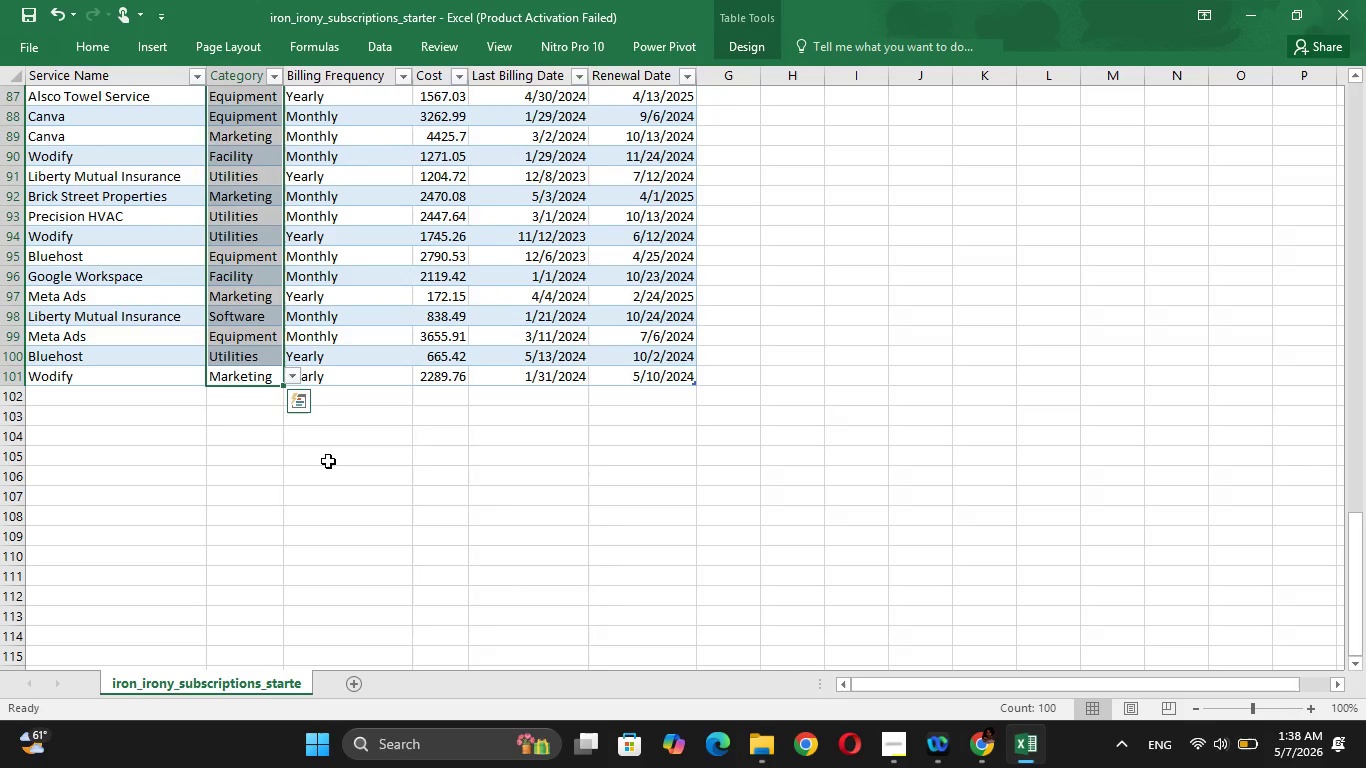 
left_click([327, 461])
 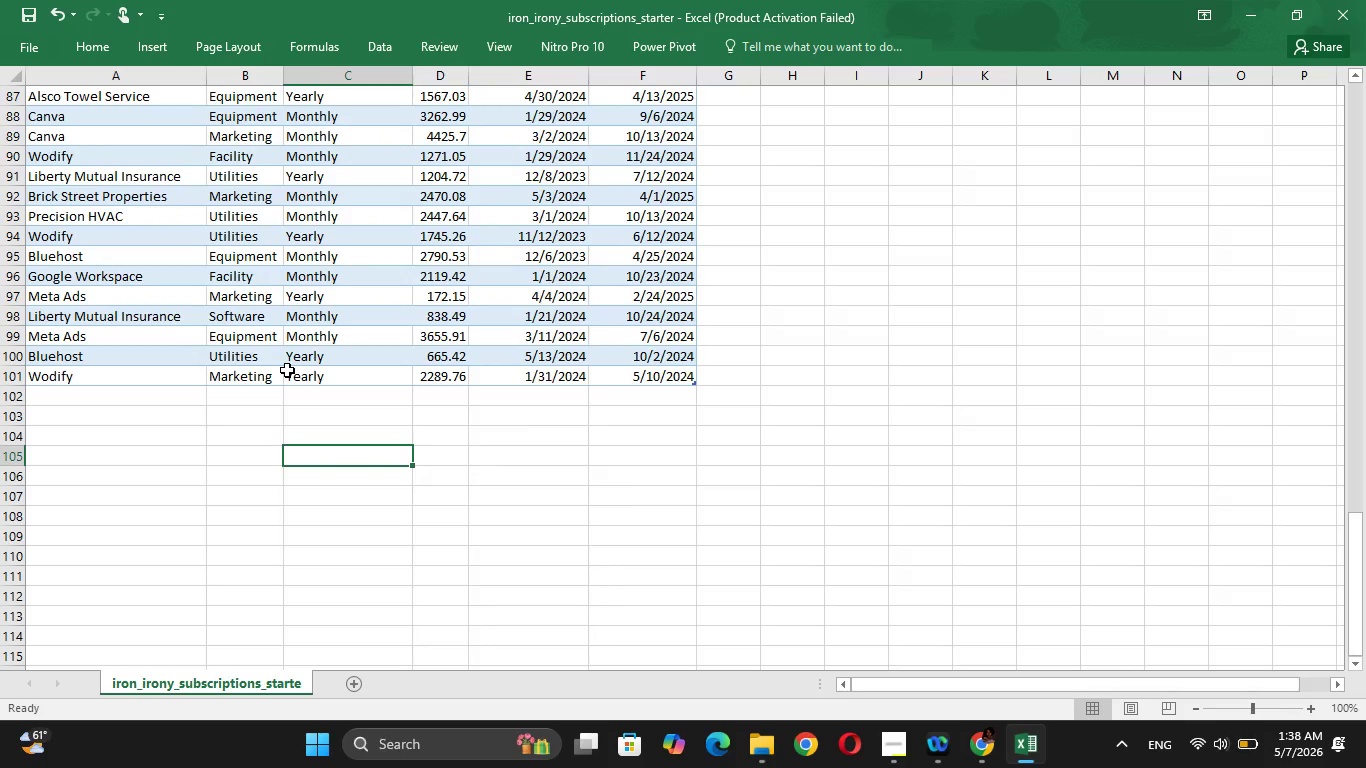 
left_click([287, 370])
 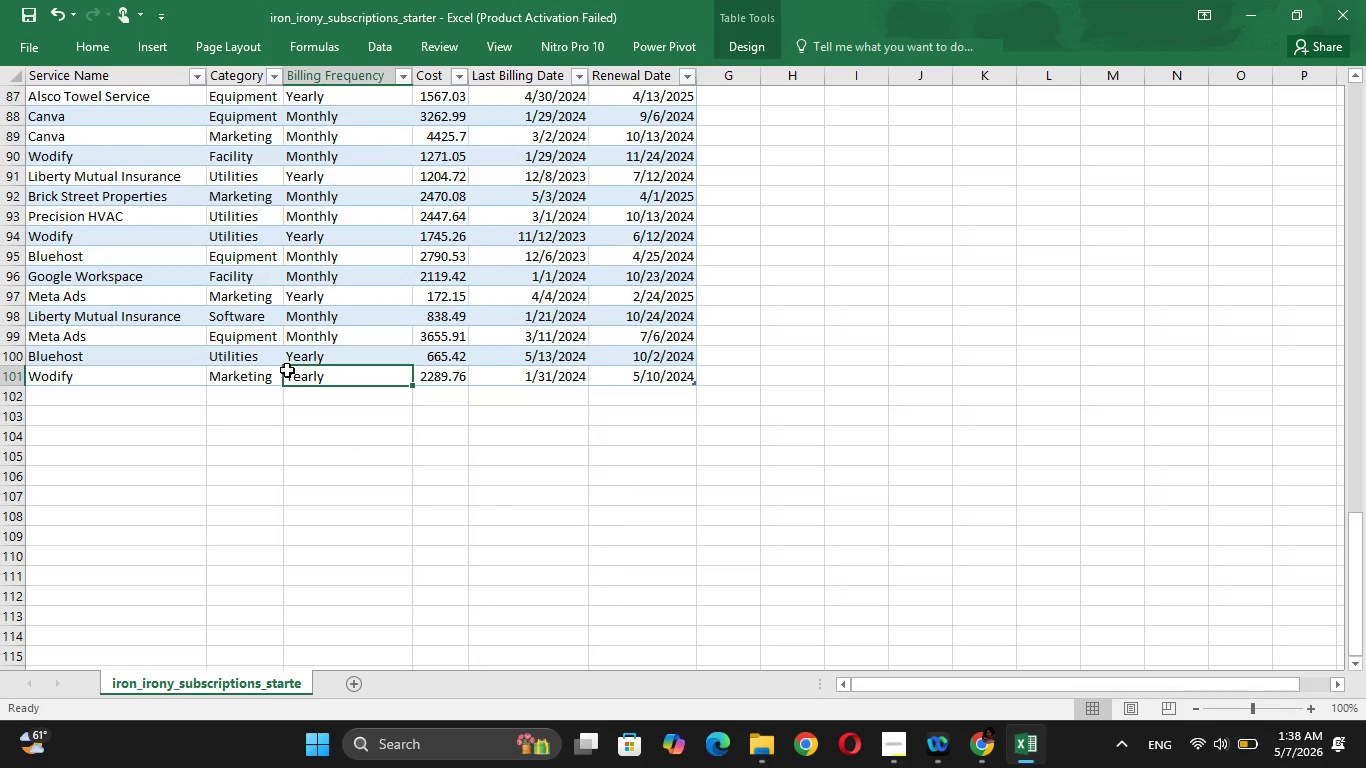 
key(Control+ControlRight)
 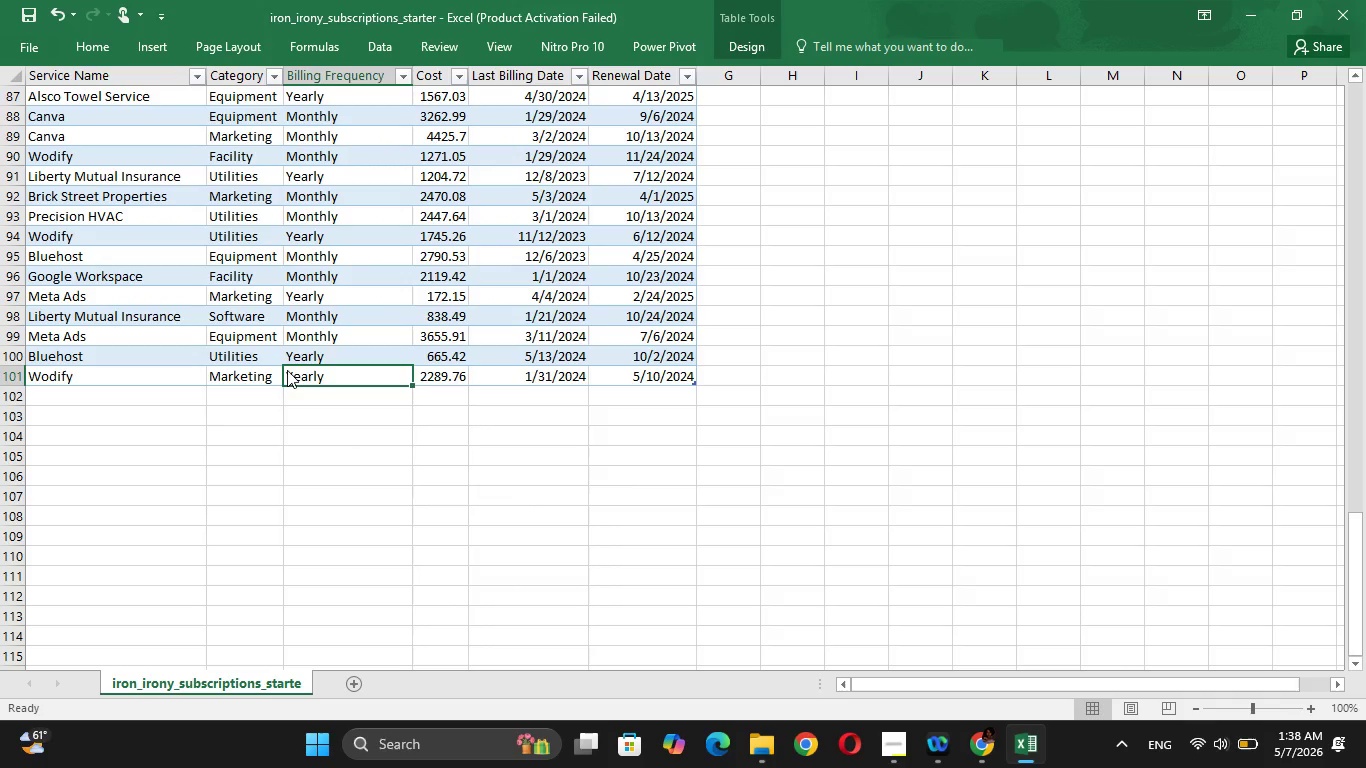 
key(ArrowLeft)
 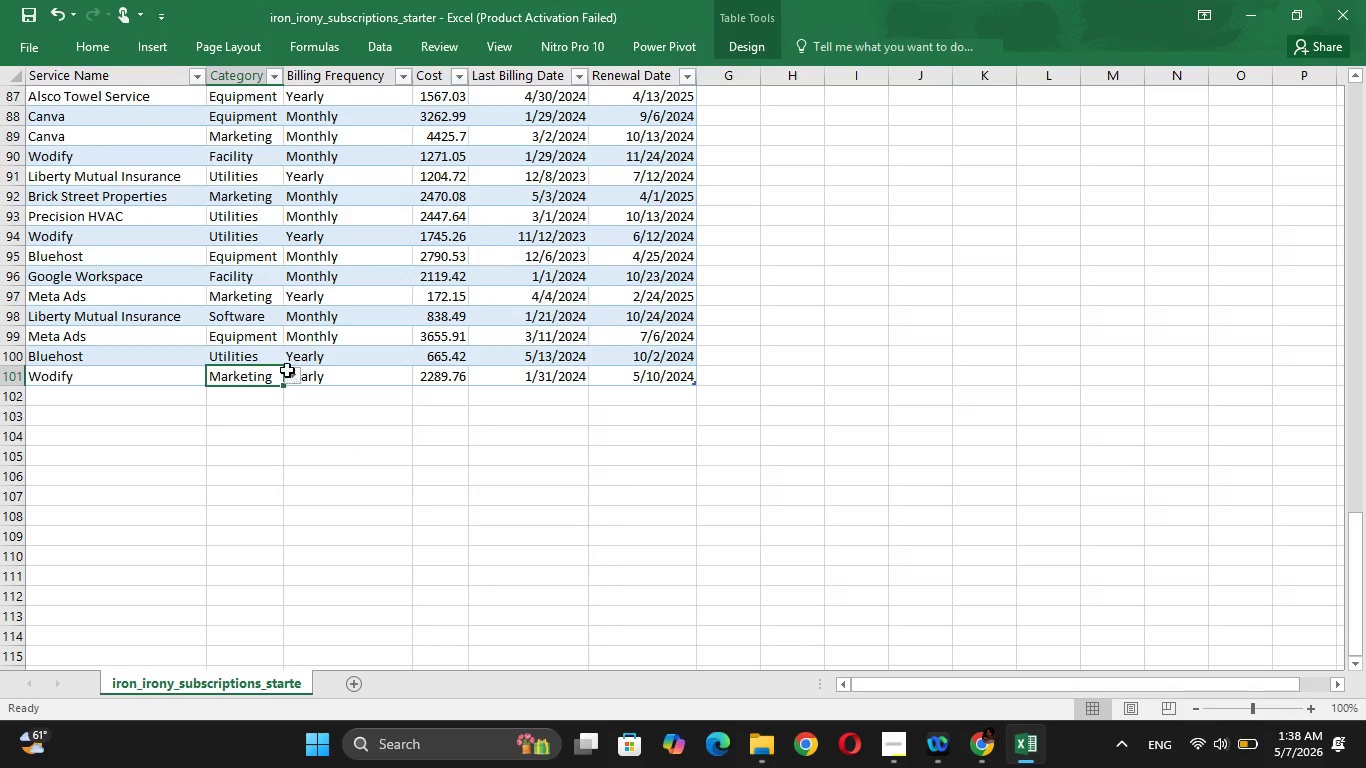 
hold_key(key=ArrowUp, duration=1.5)
 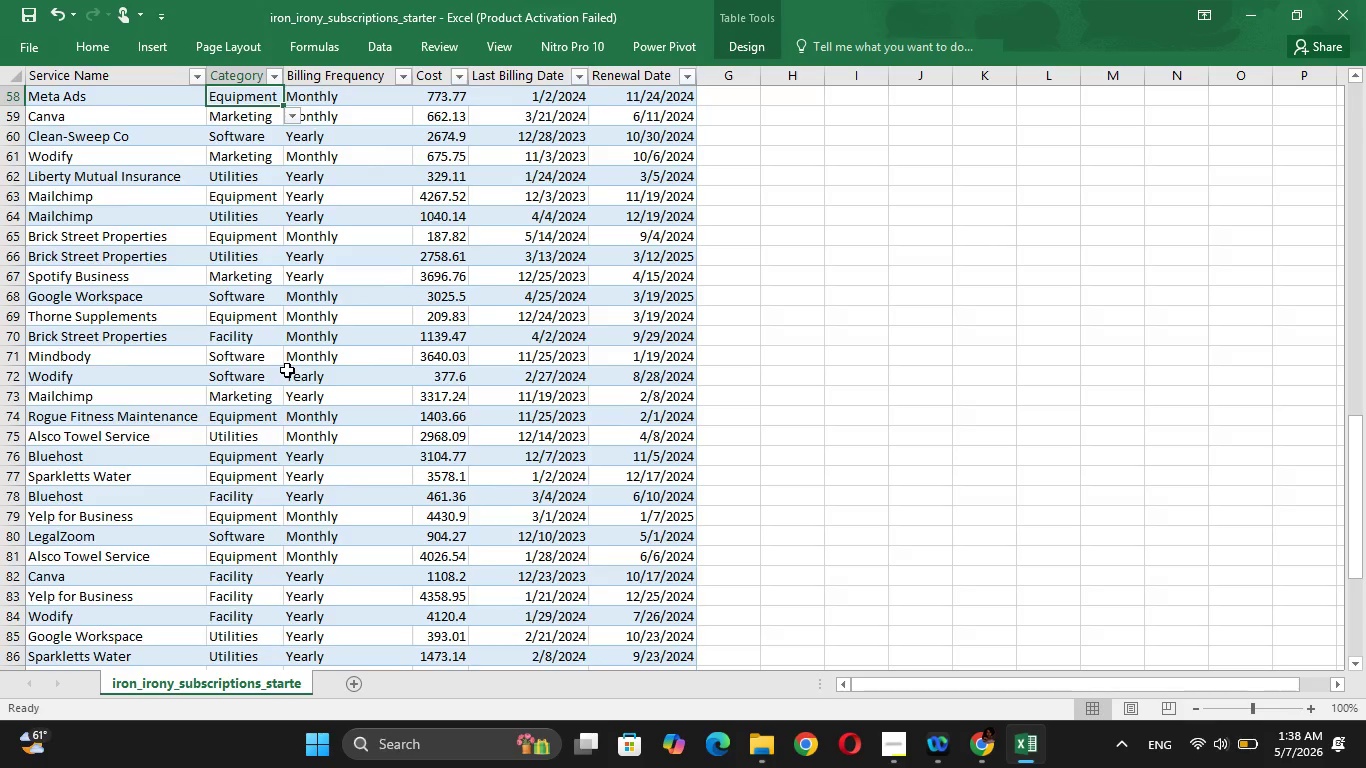 
hold_key(key=ArrowUp, duration=1.52)
 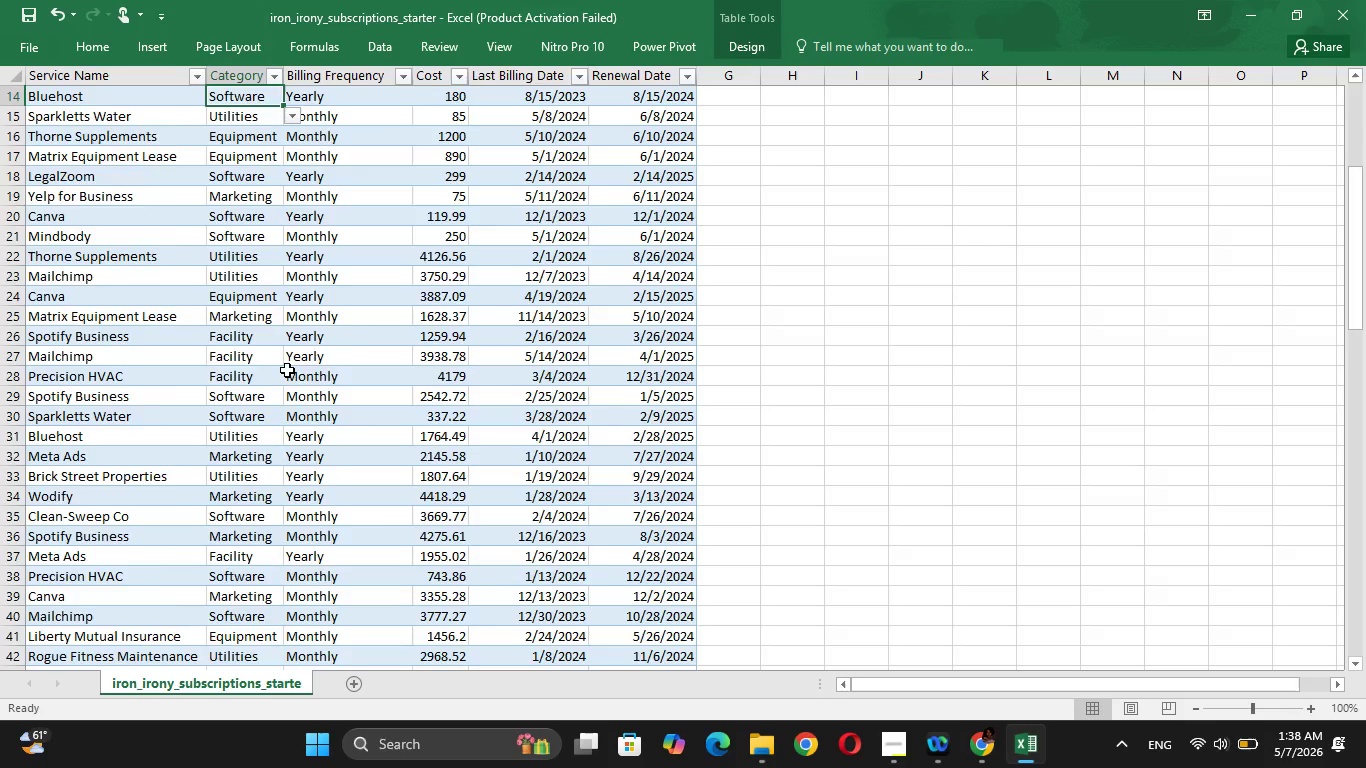 
hold_key(key=ArrowUp, duration=1.39)
 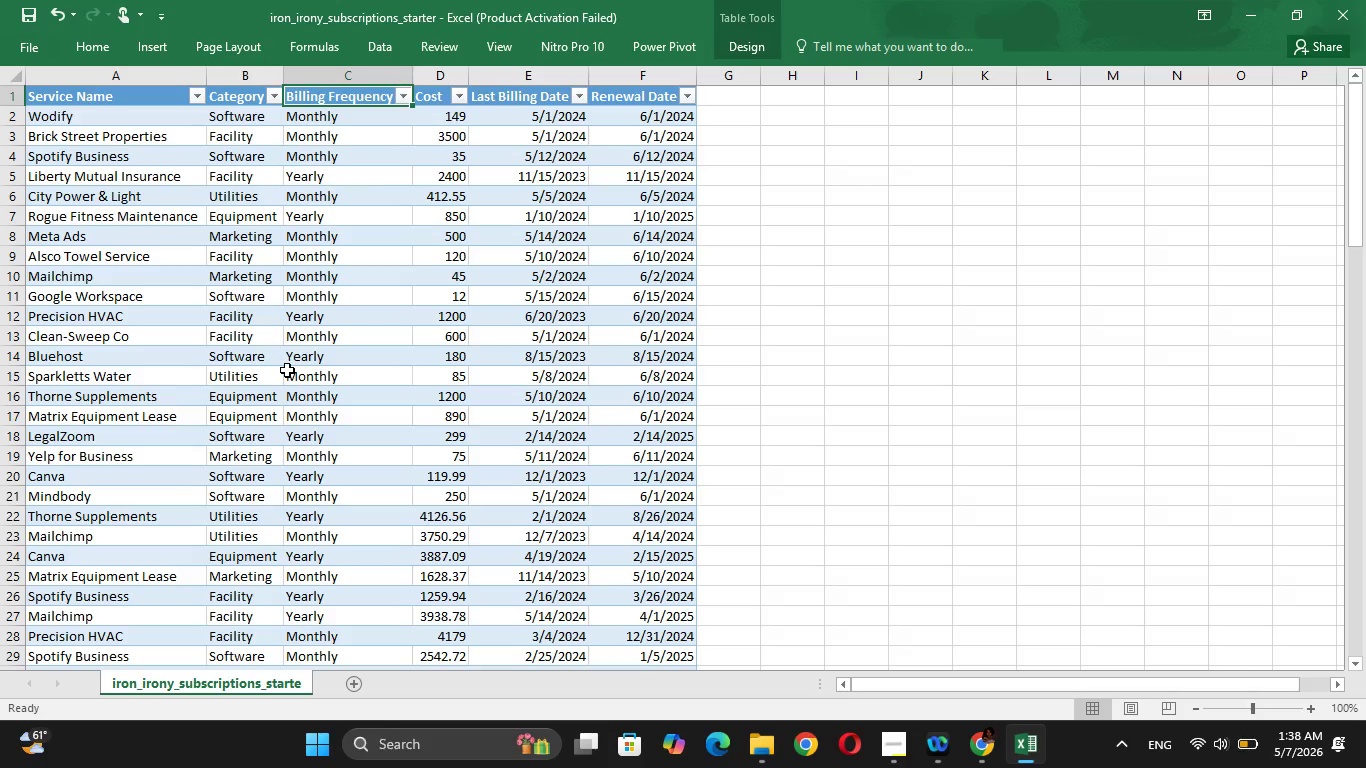 
hold_key(key=ArrowUp, duration=1.52)
 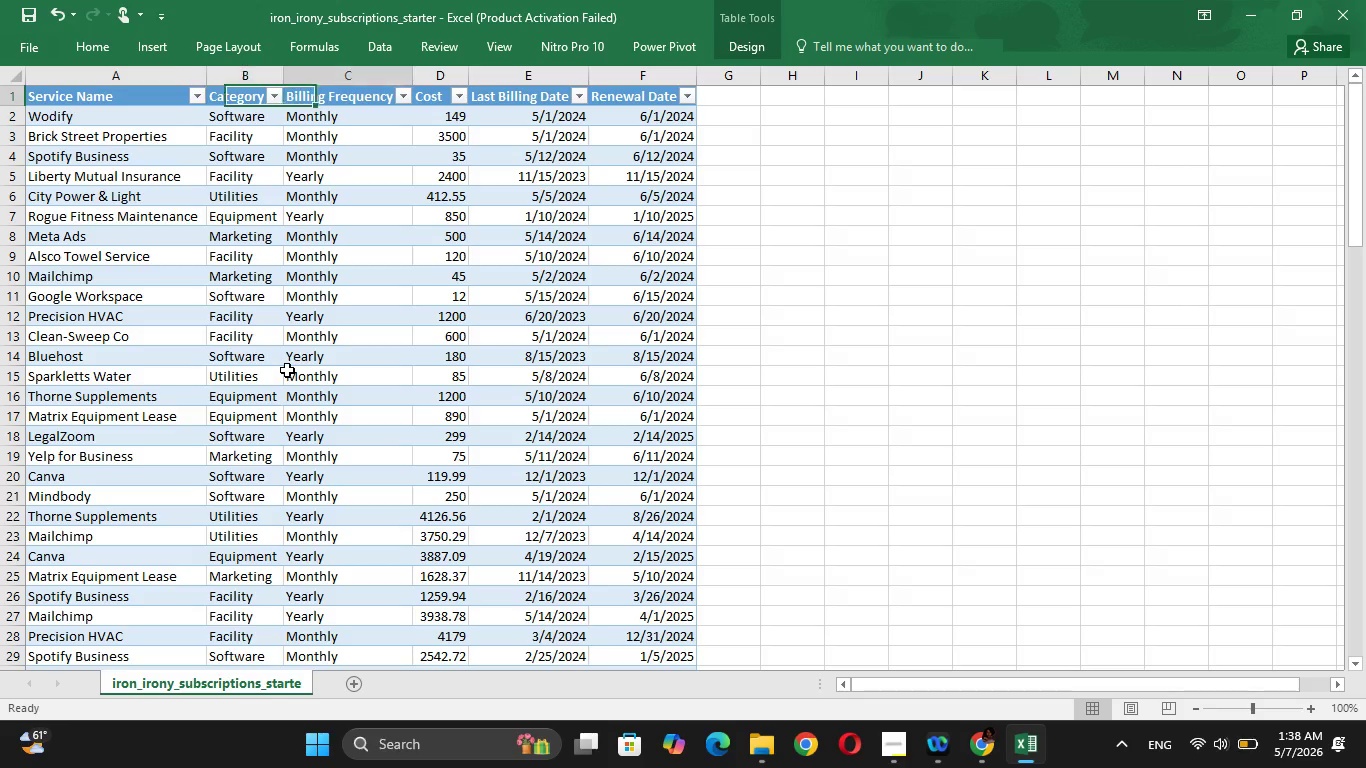 
key(ArrowRight)
 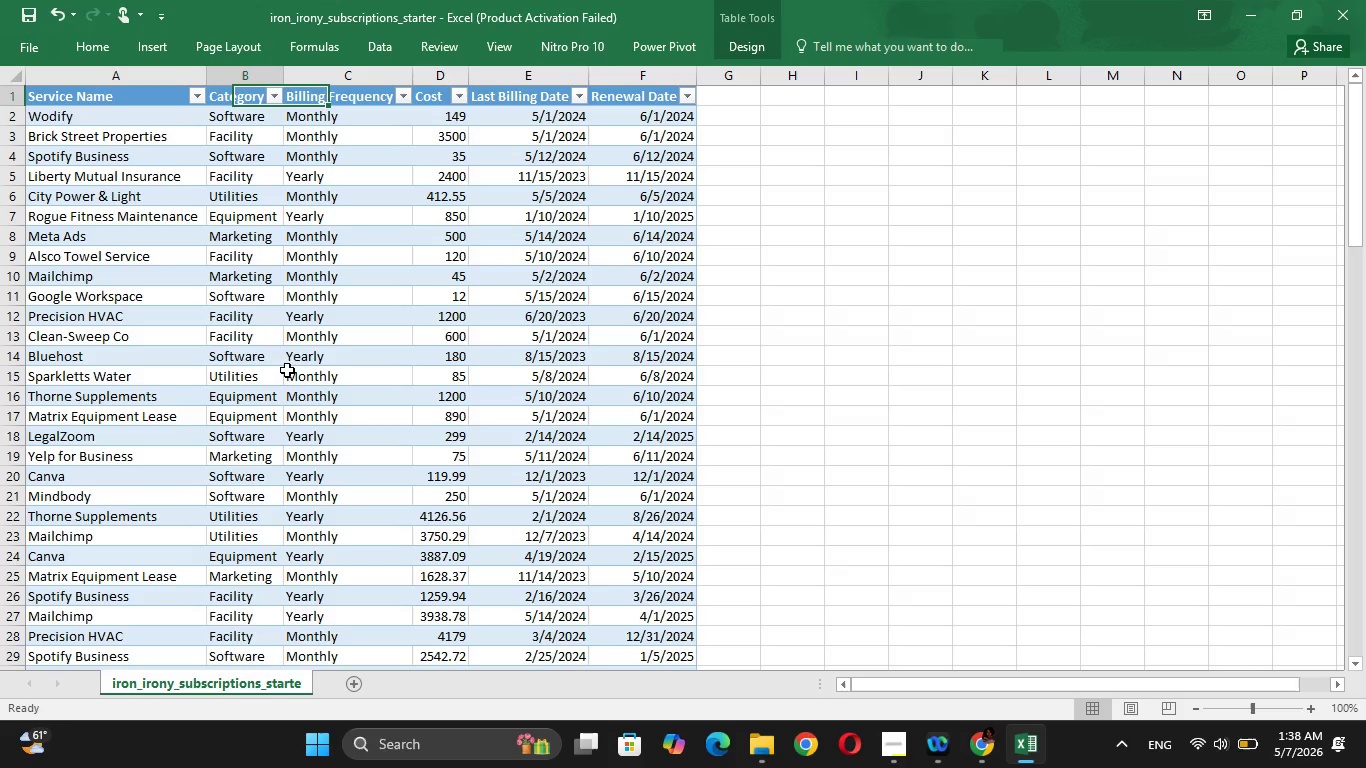 
key(ArrowLeft)
 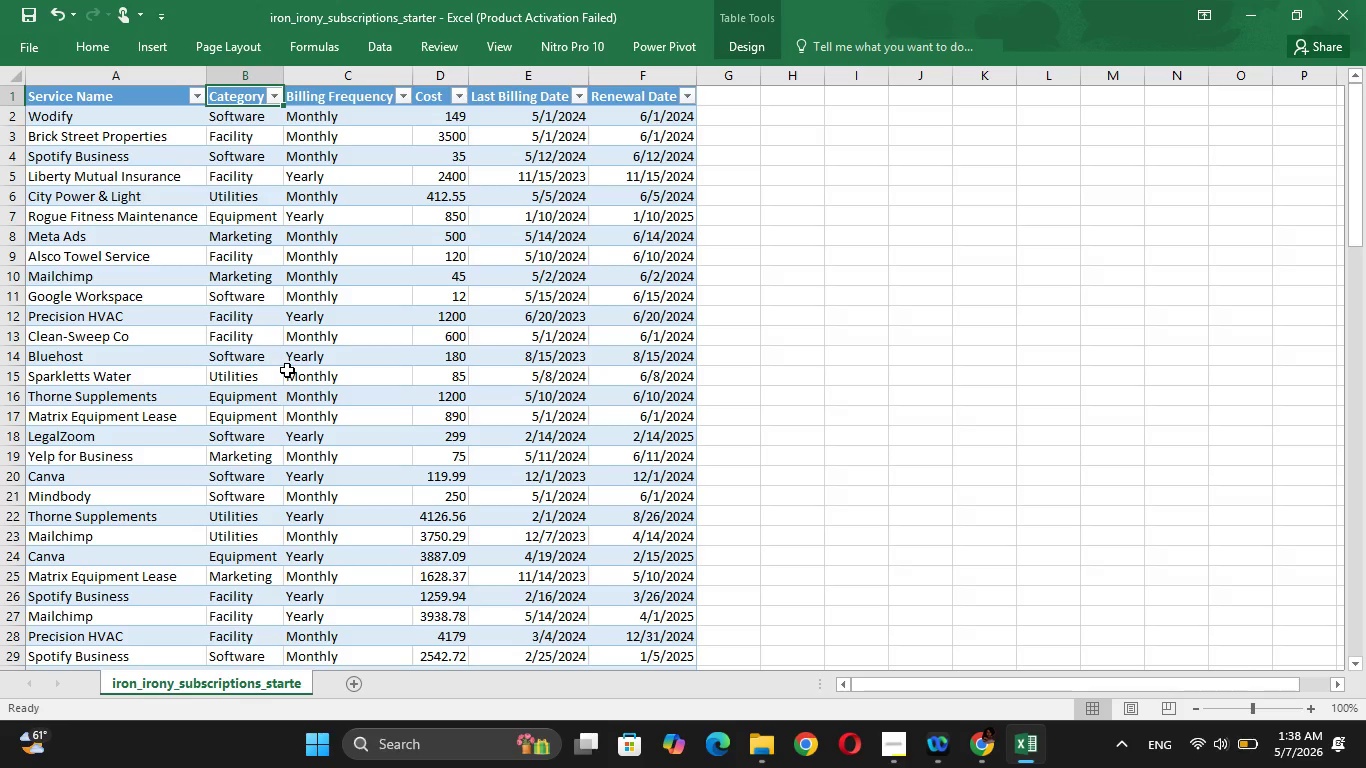 
key(ArrowDown)
 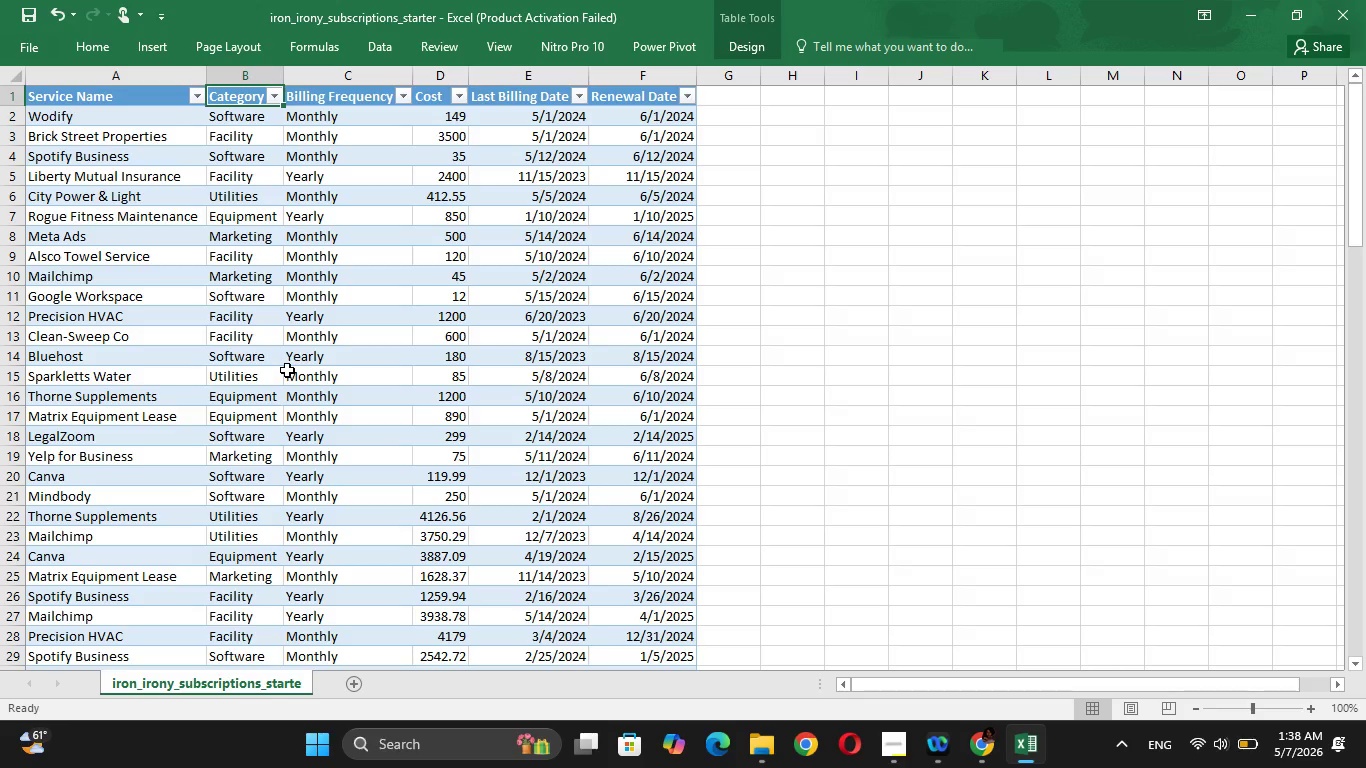 
key(ArrowRight)
 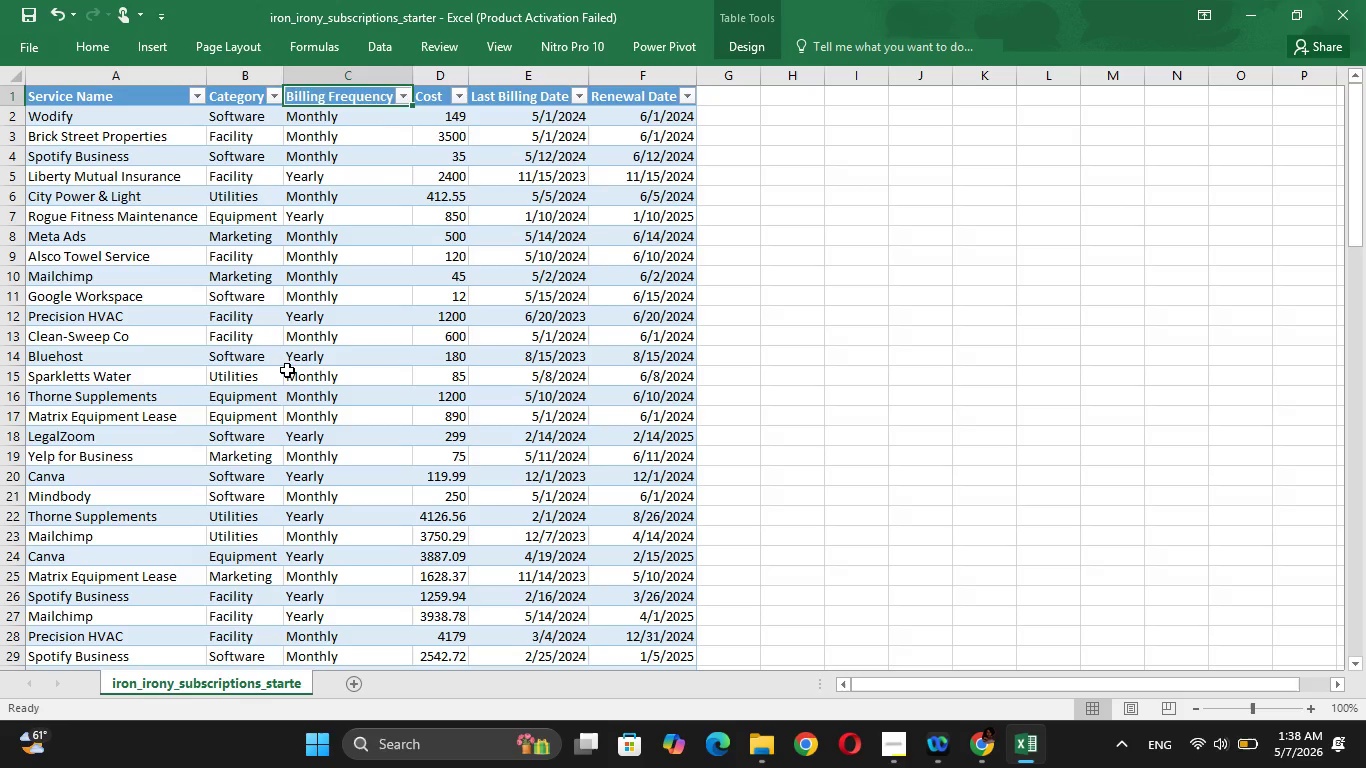 
key(ArrowLeft)
 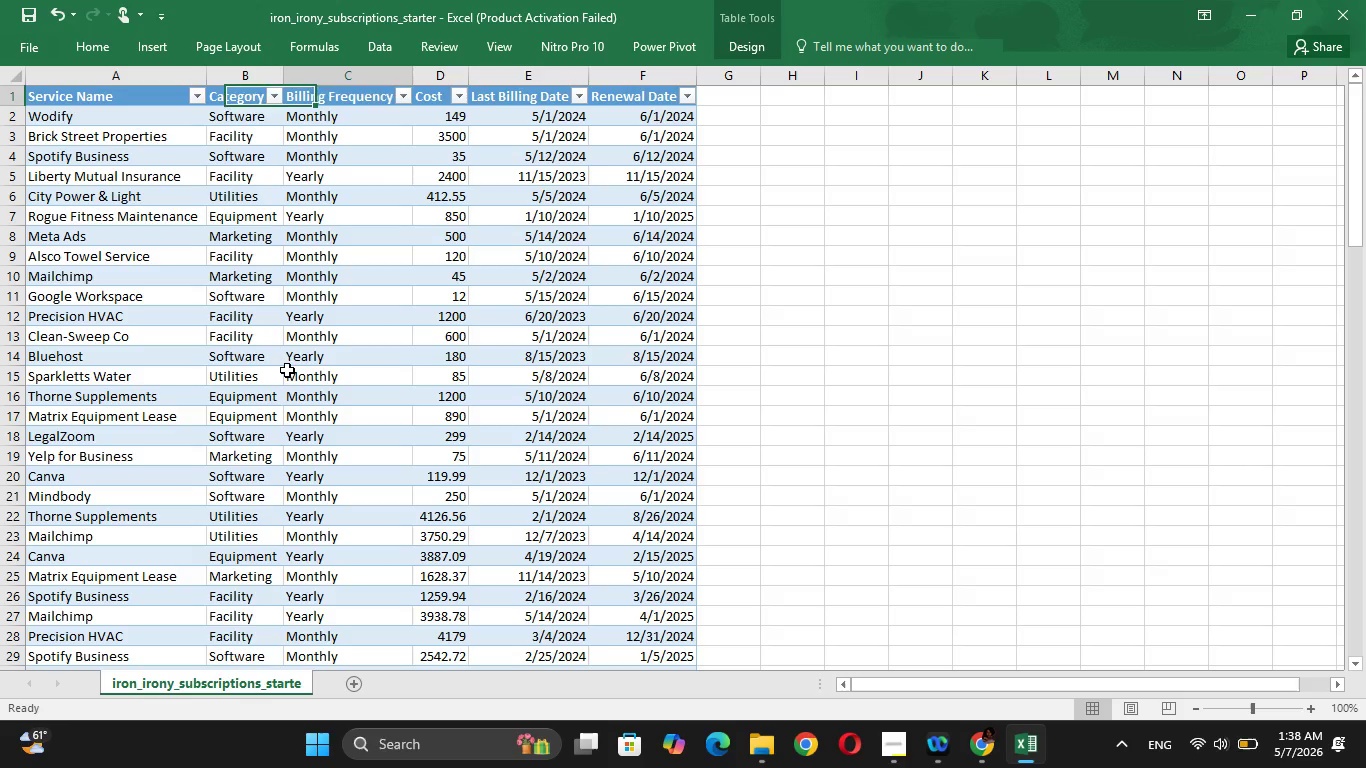 
key(ArrowRight)
 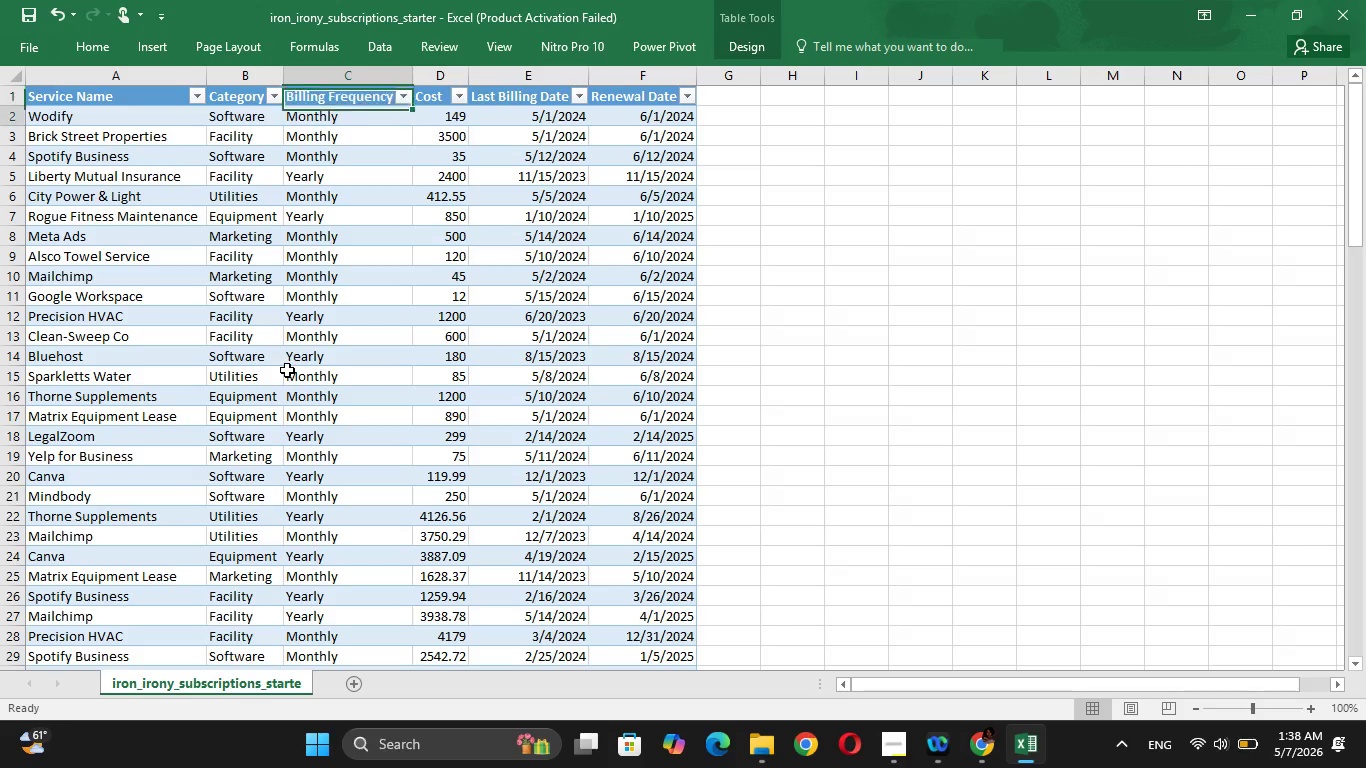 
key(ArrowDown)
 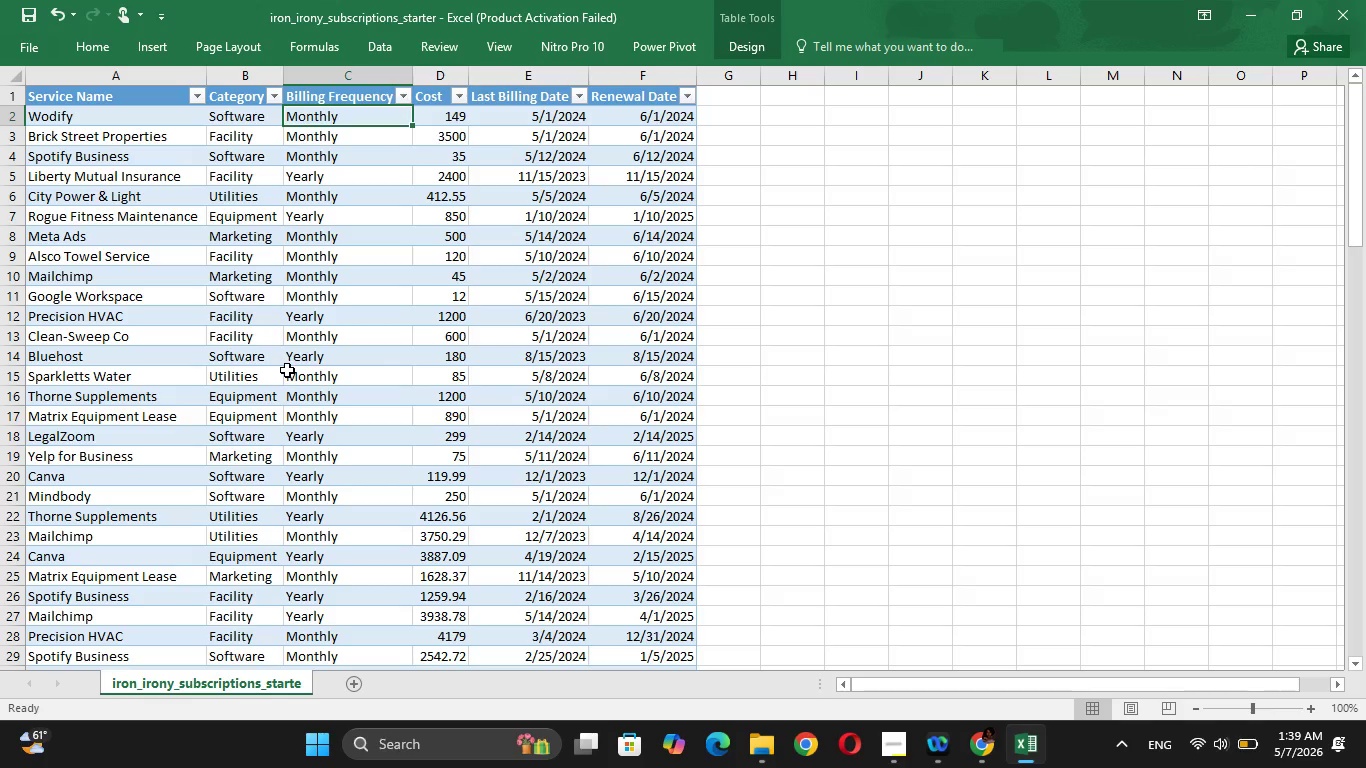 
wait(16.55)
 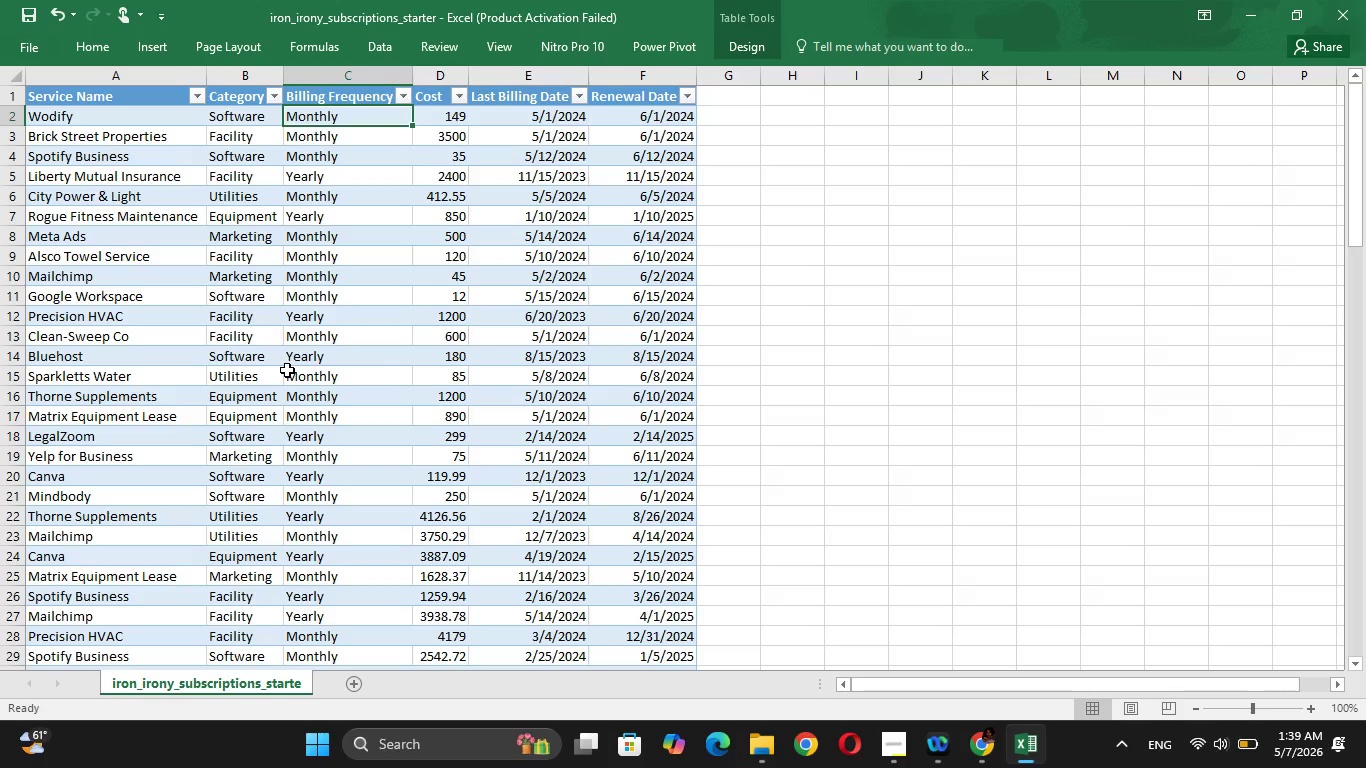 
left_click([726, 100])
 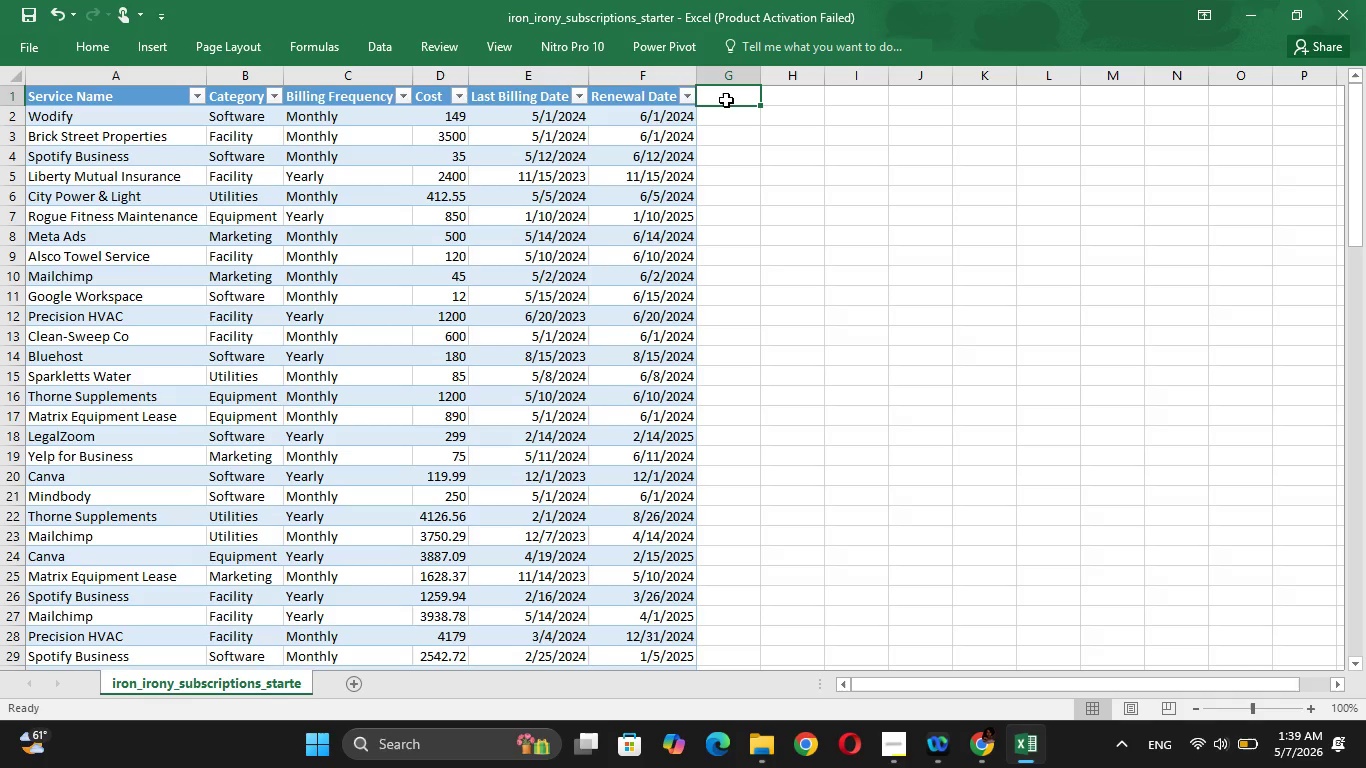 
type(Days Remaining)
 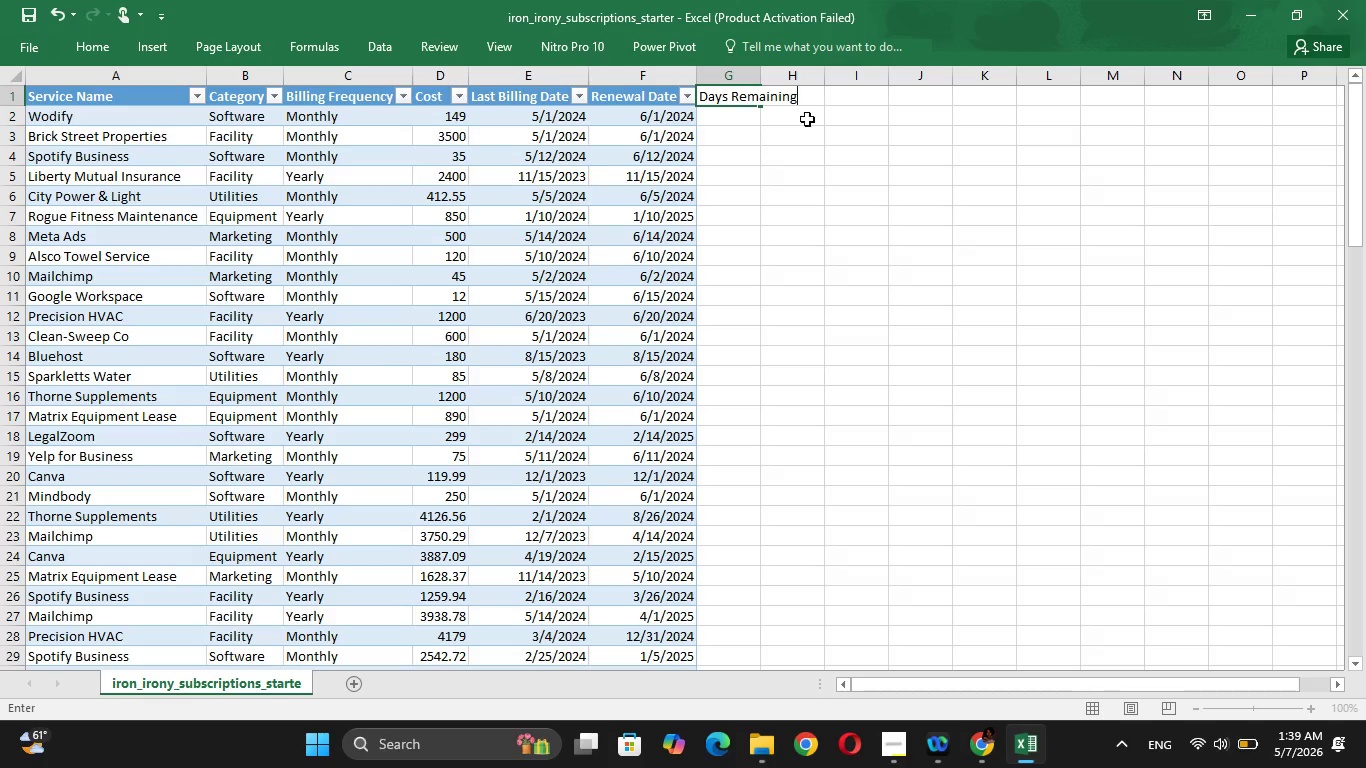 
left_click([810, 121])
 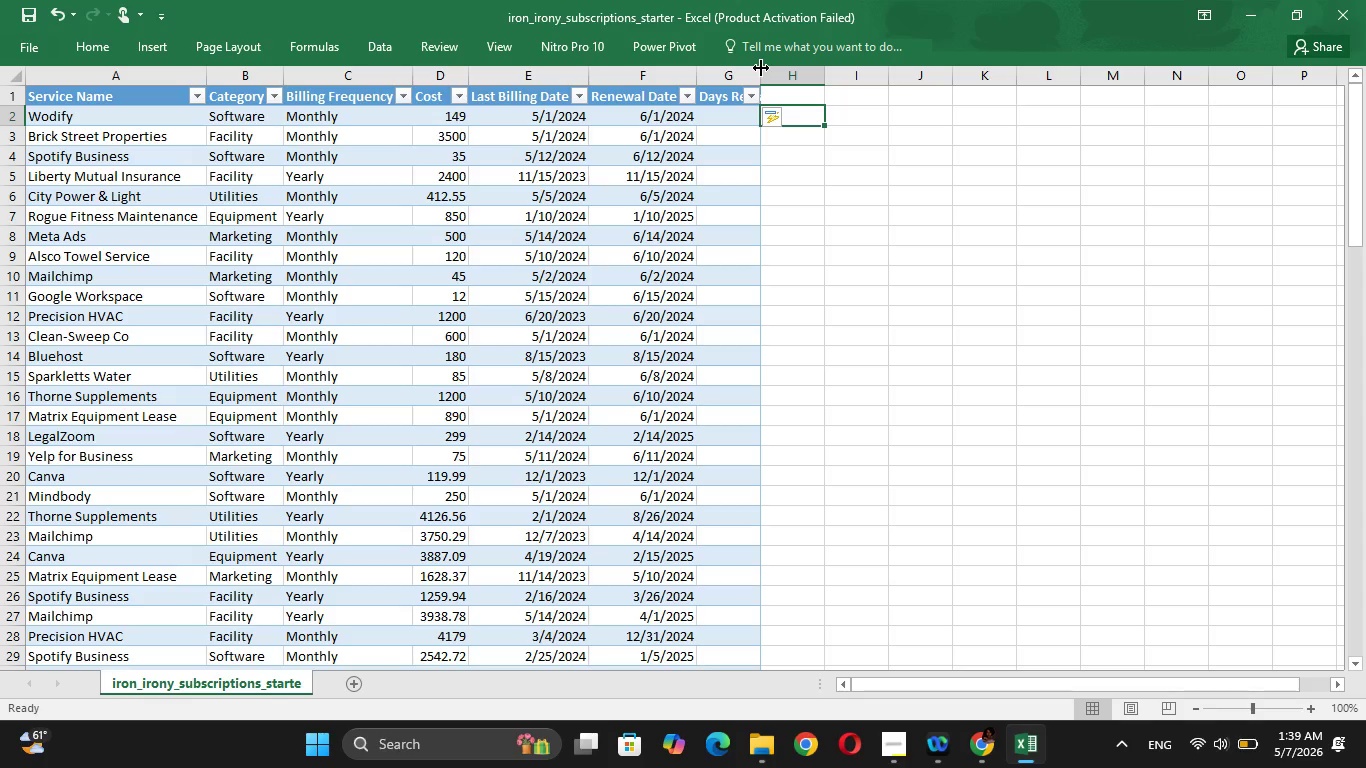 
double_click([761, 68])
 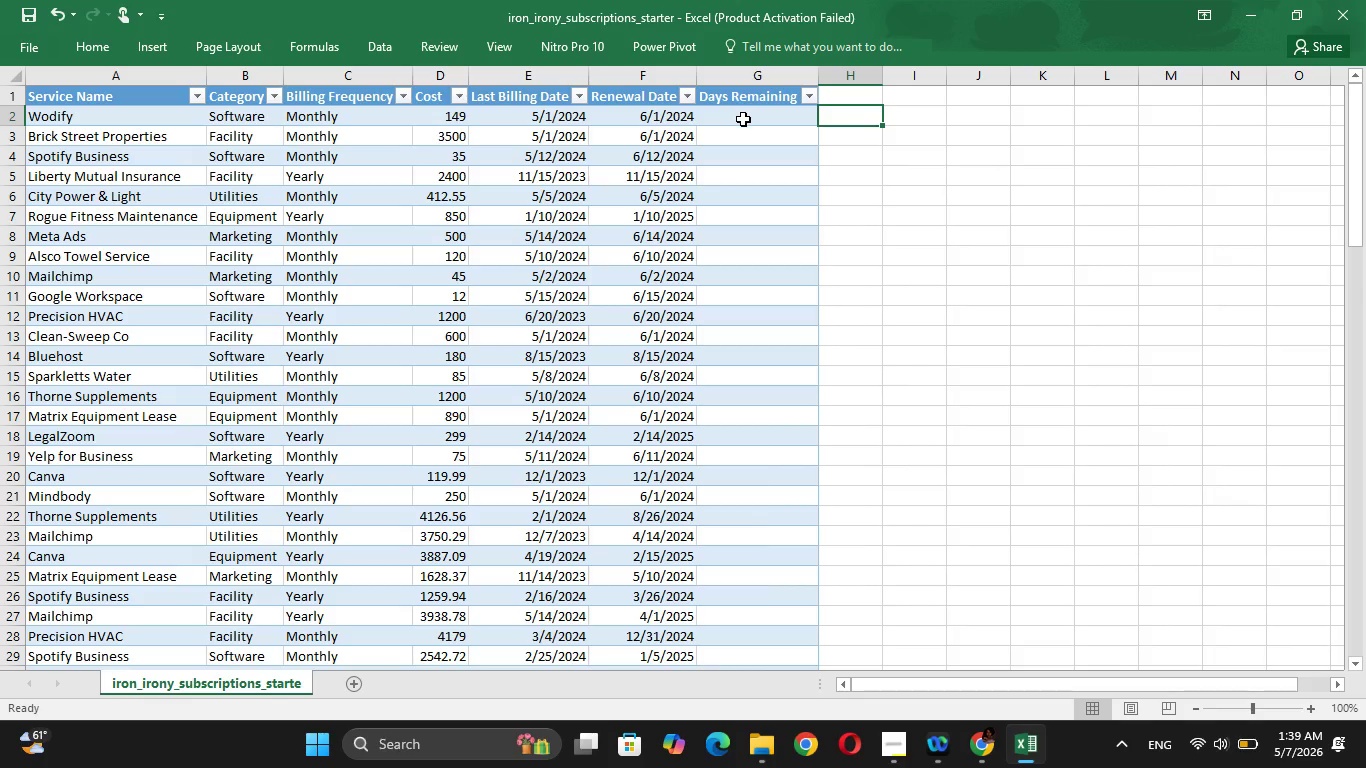 
left_click([743, 119])
 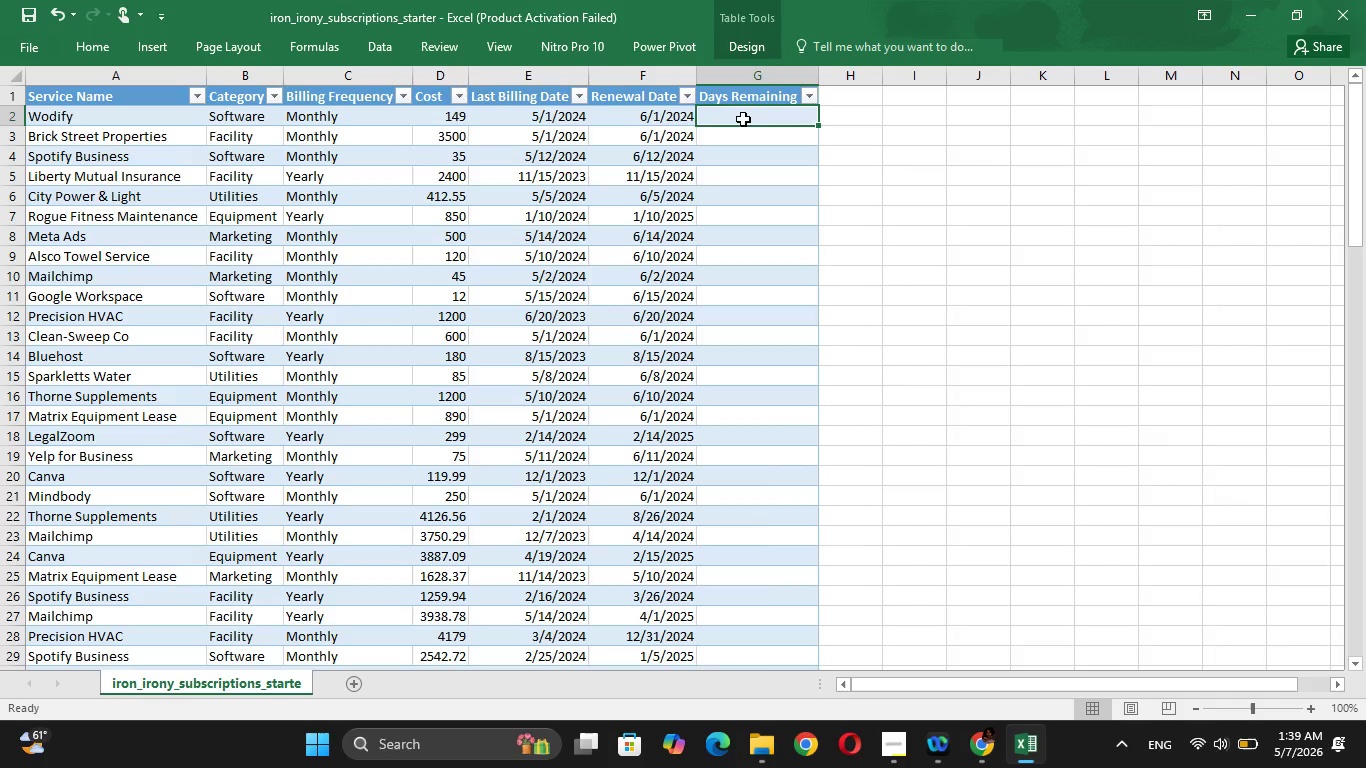 
key(Equal)
 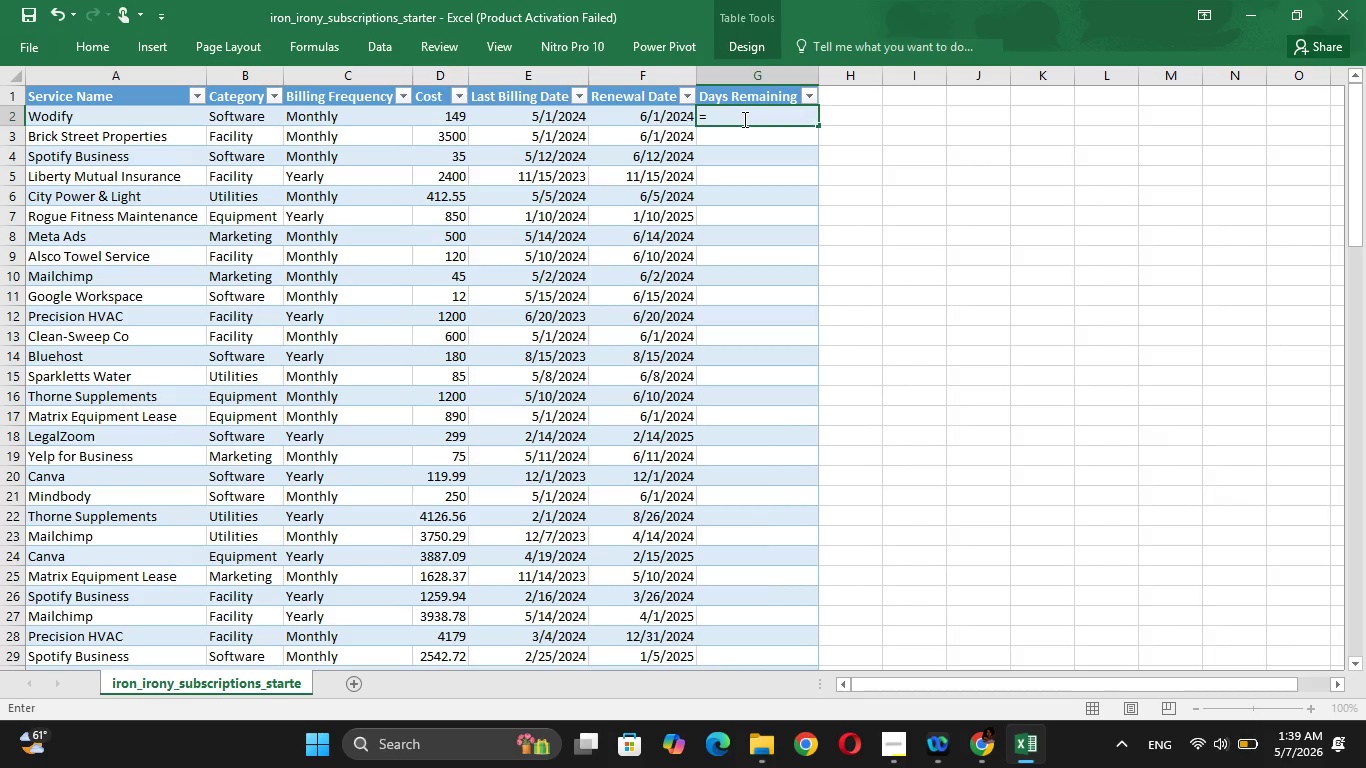 
key(BracketLeft)
 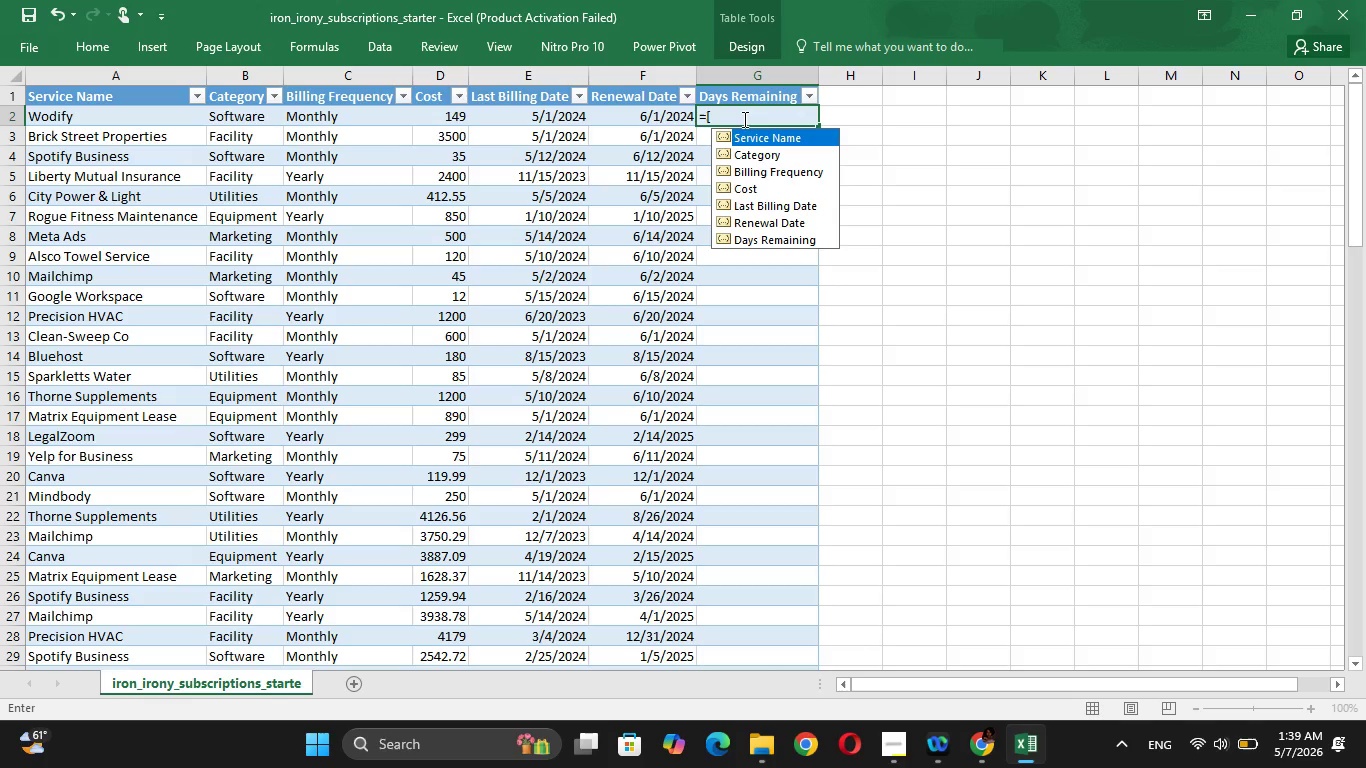 
key(Shift+2)
 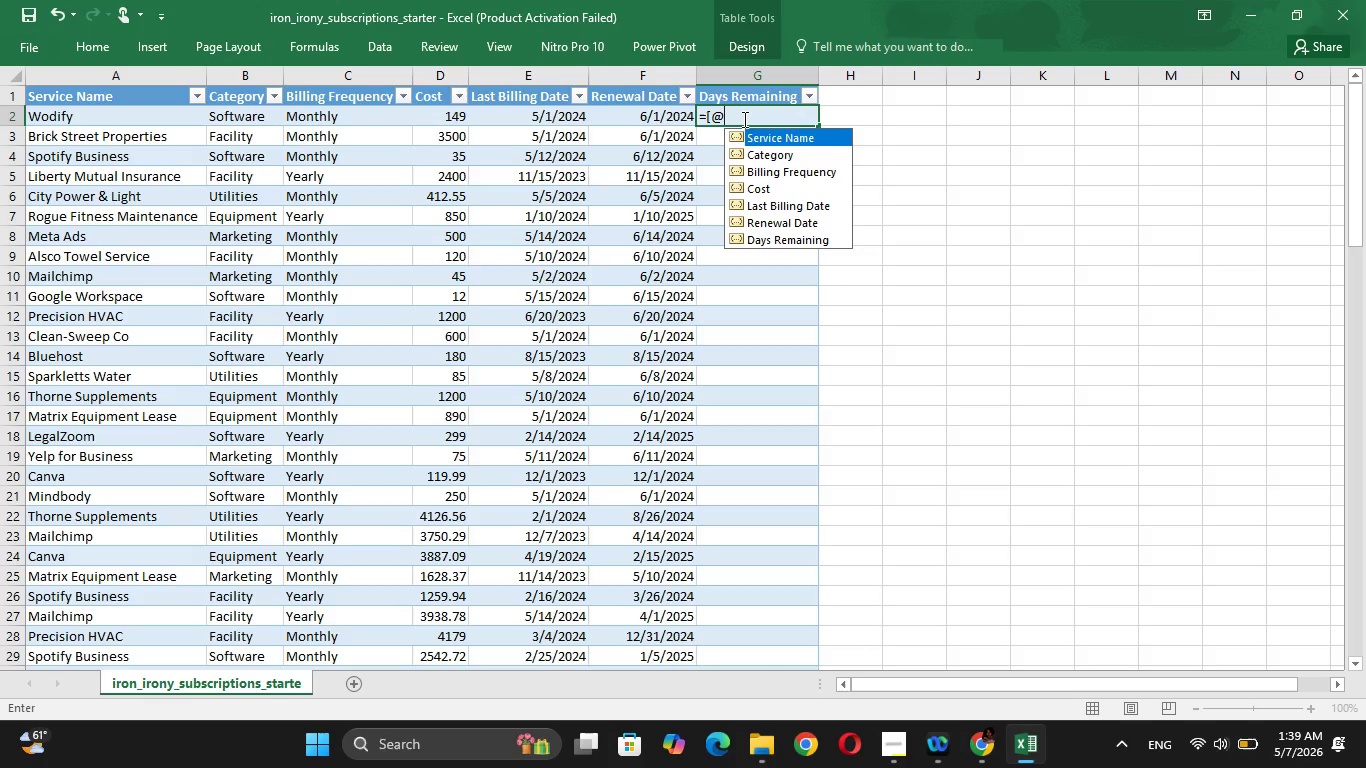 
key(BracketLeft)
 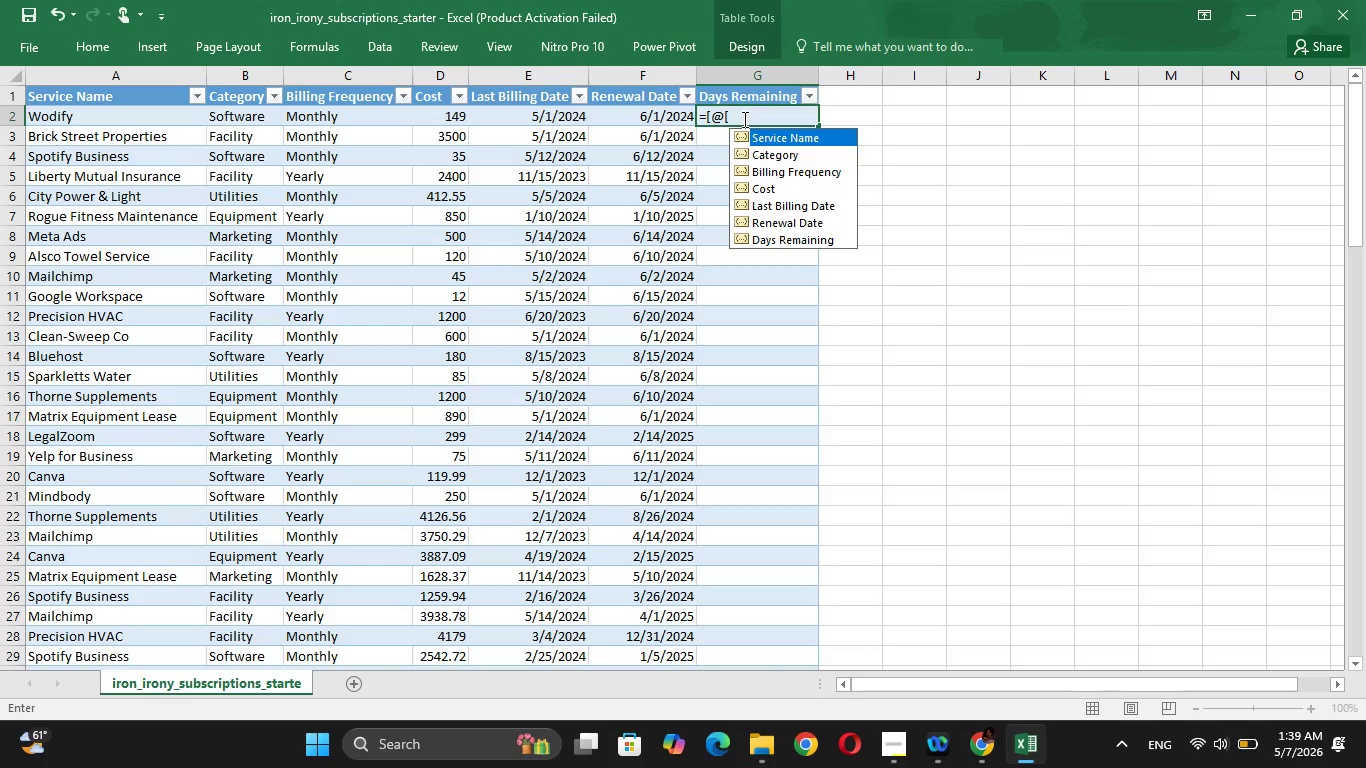 
key(ArrowDown)
 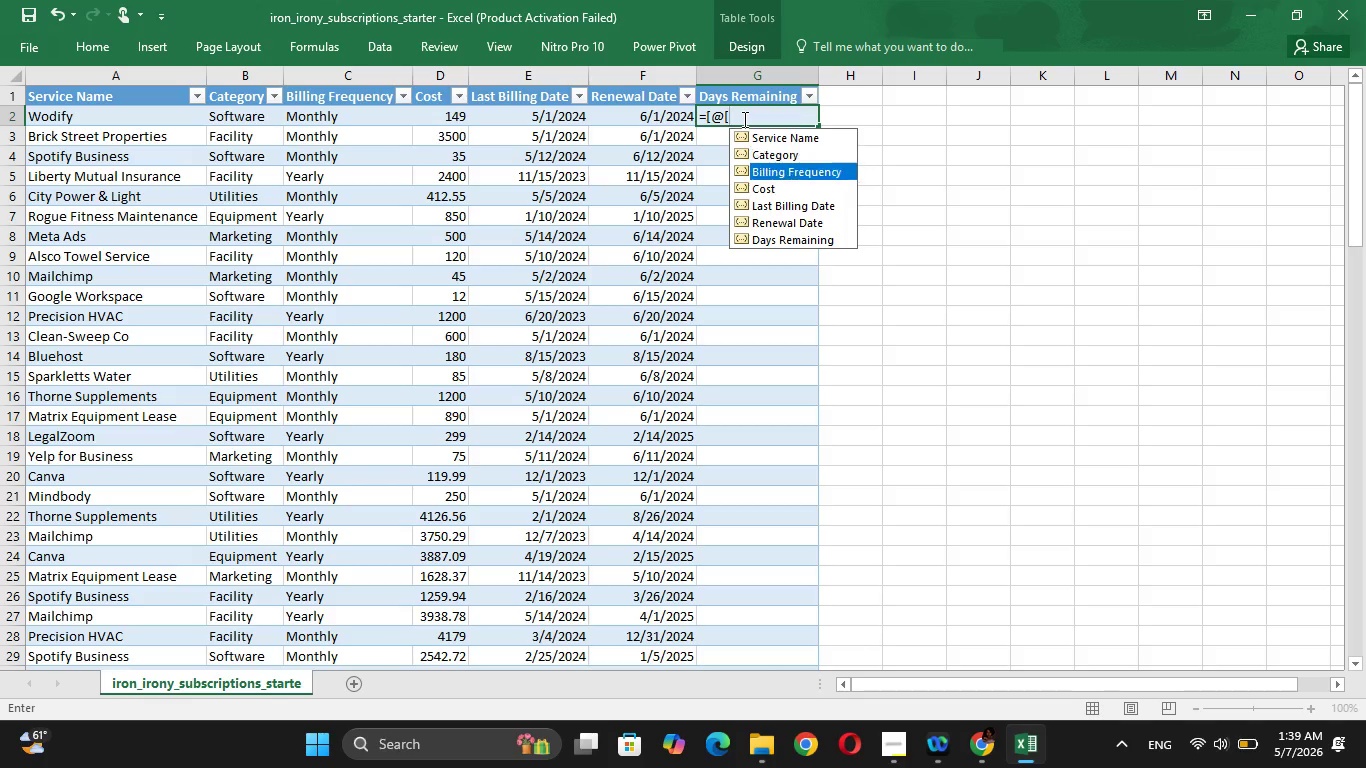 
key(ArrowDown)
 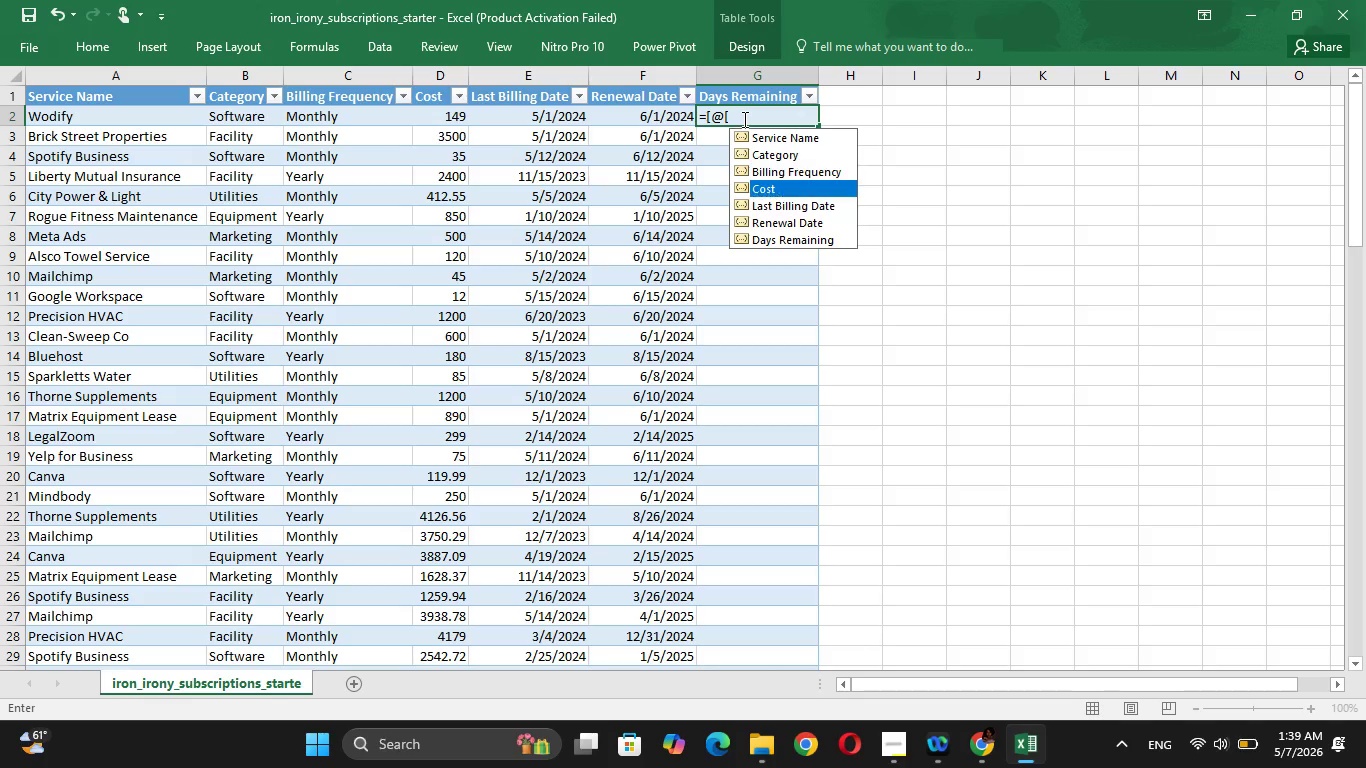 
key(ArrowDown)
 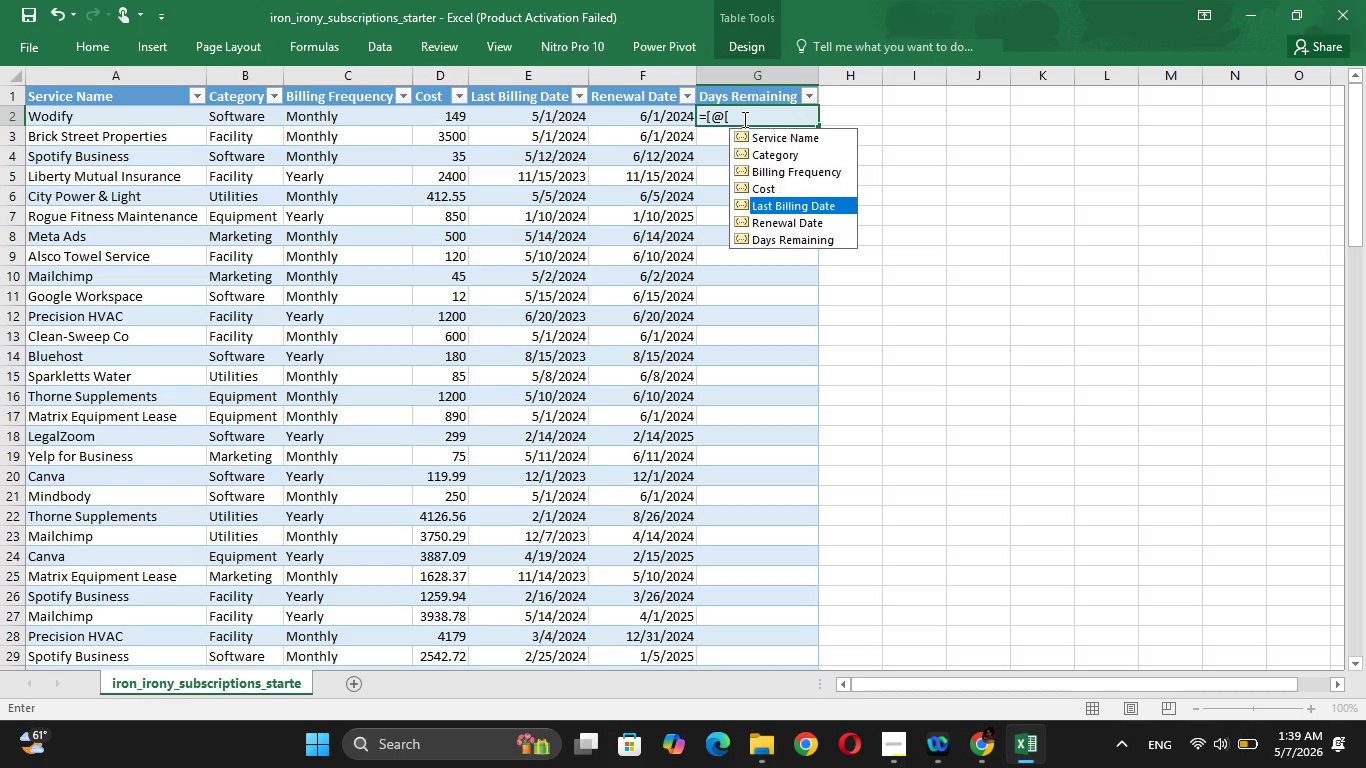 
key(ArrowDown)
 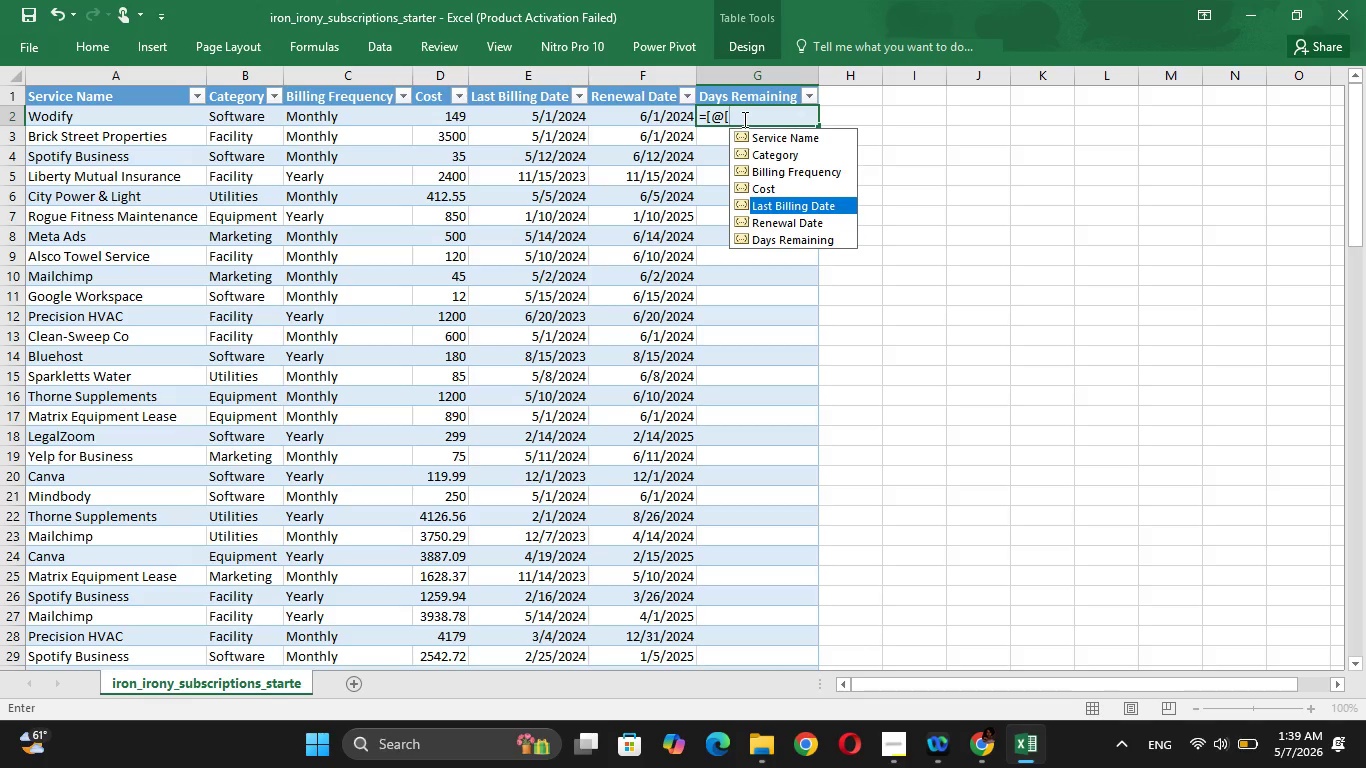 
key(ArrowDown)
 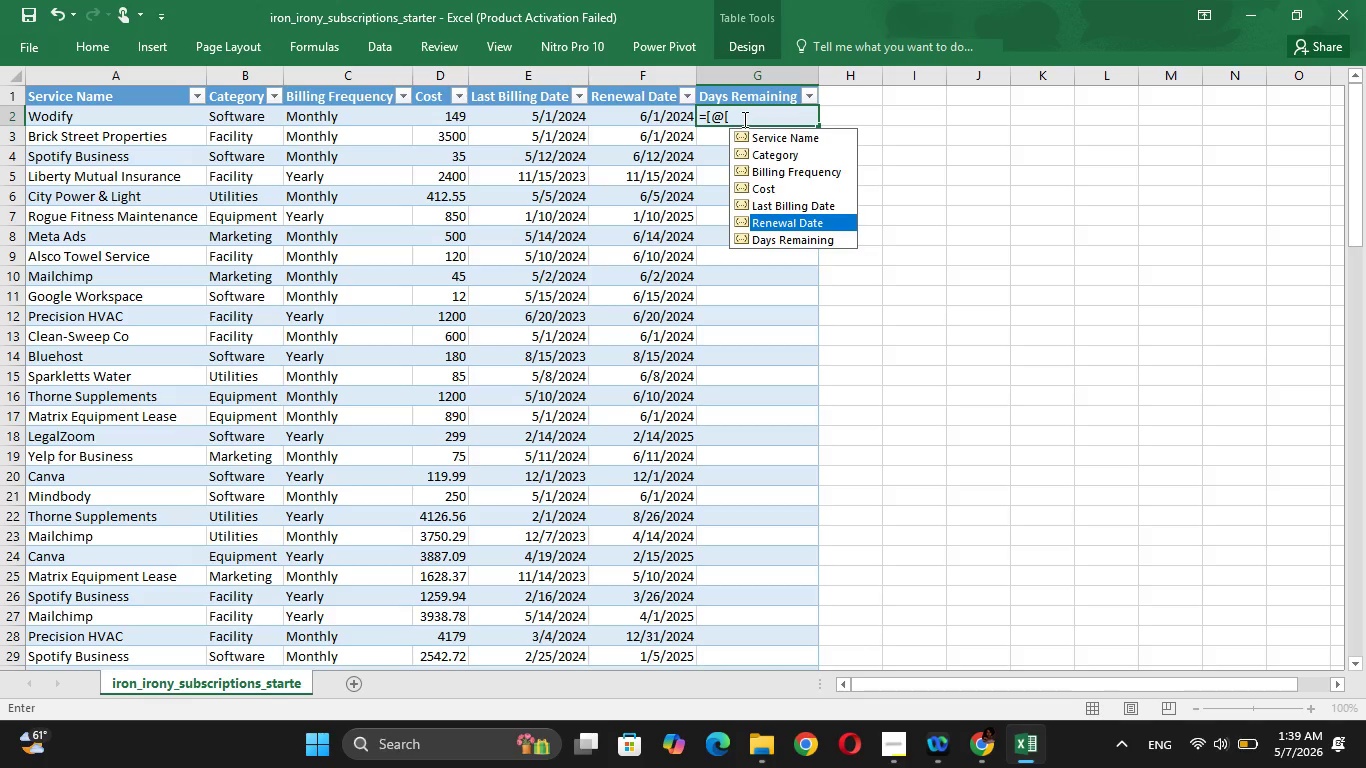 
key(Tab)
 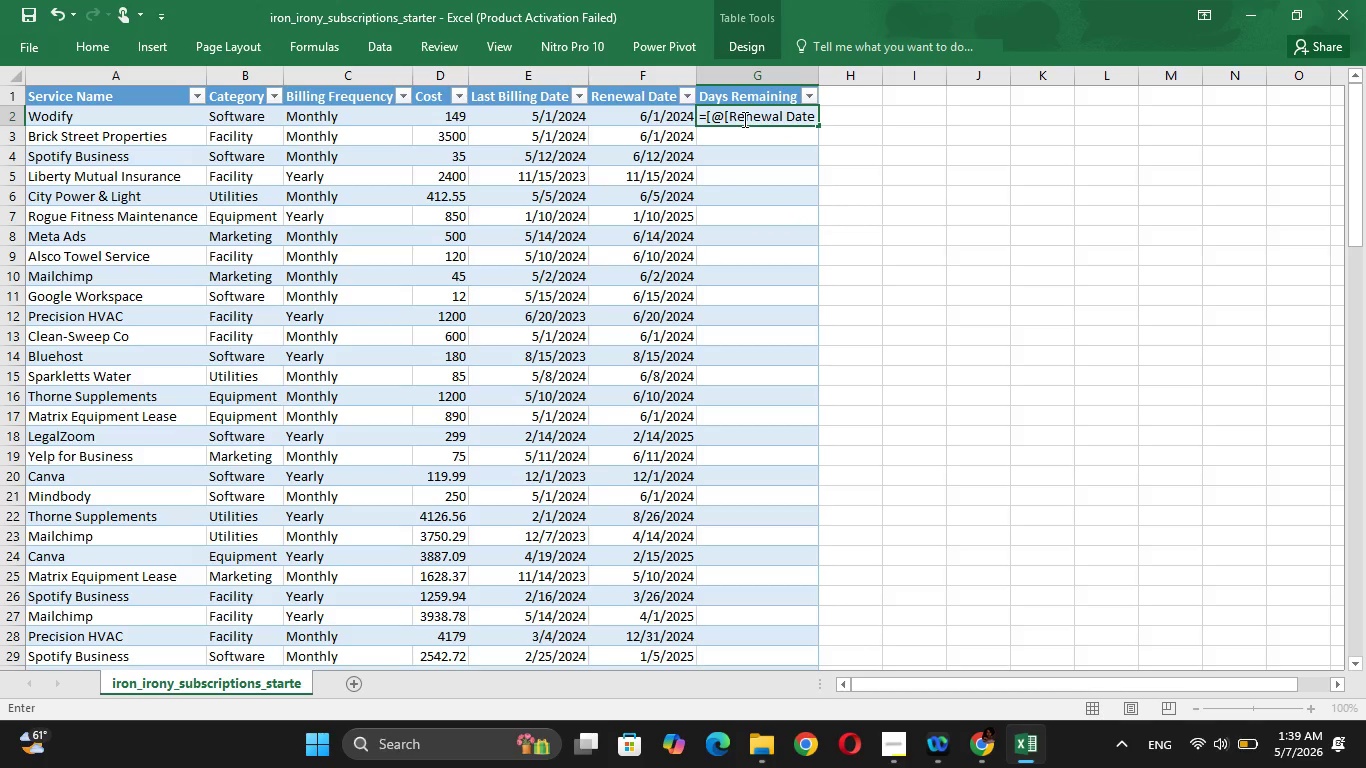 
key(BracketRight)
 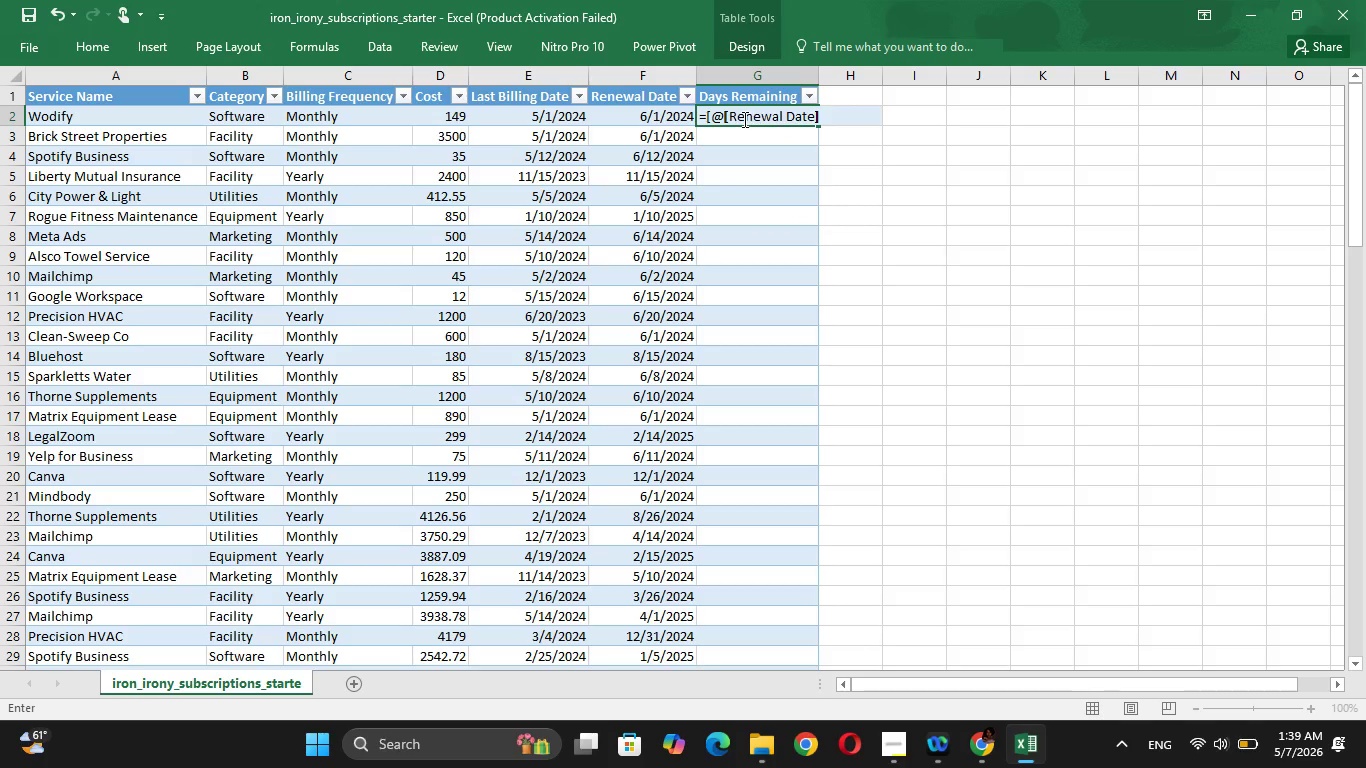 
key(BracketRight)
 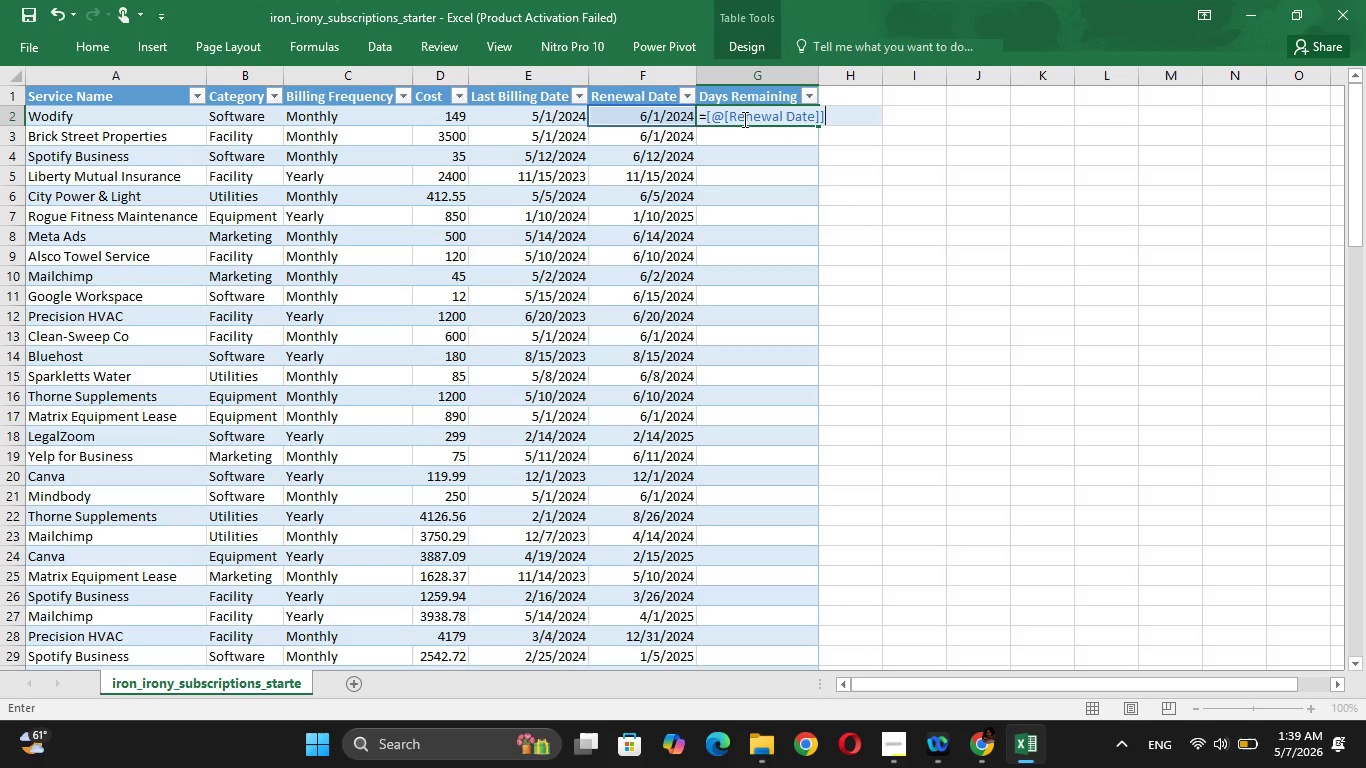 
type(-TO)
key(Tab)
type())
 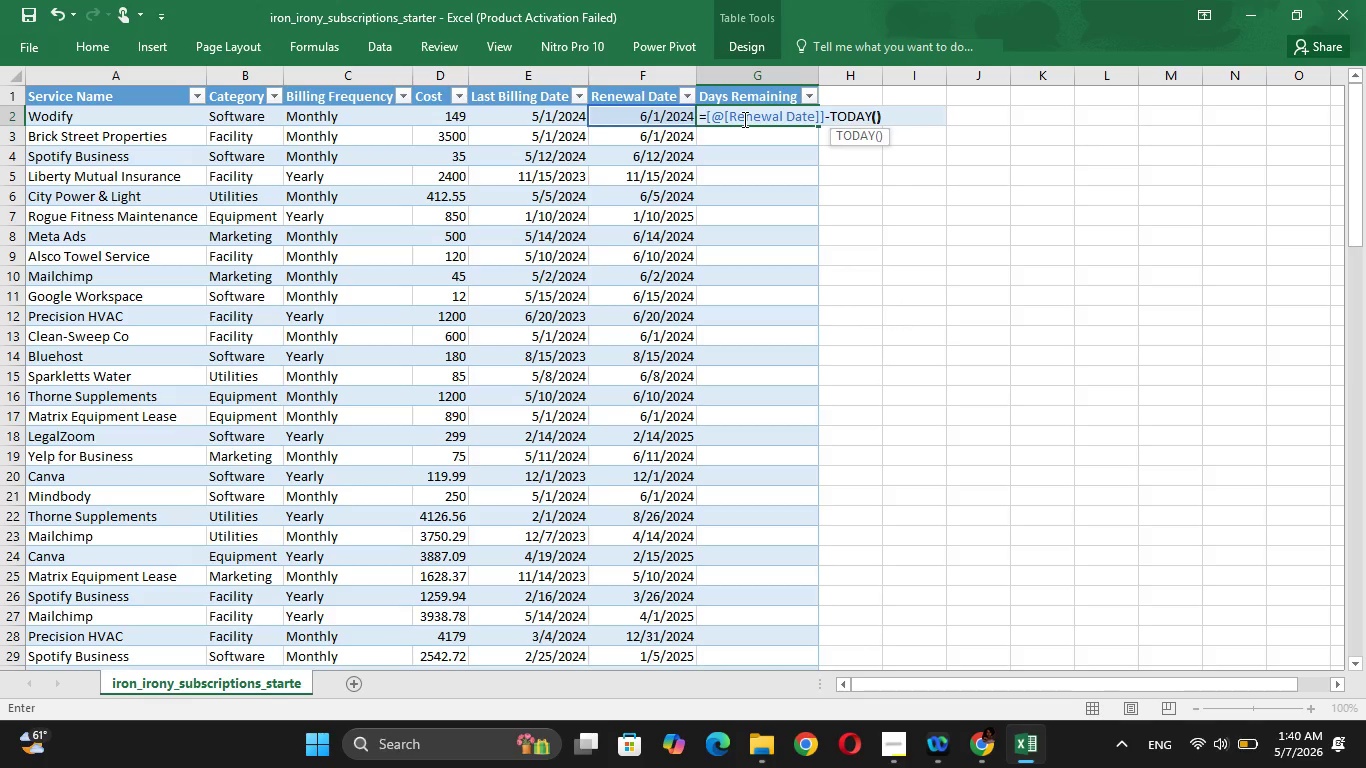 
key(Enter)
 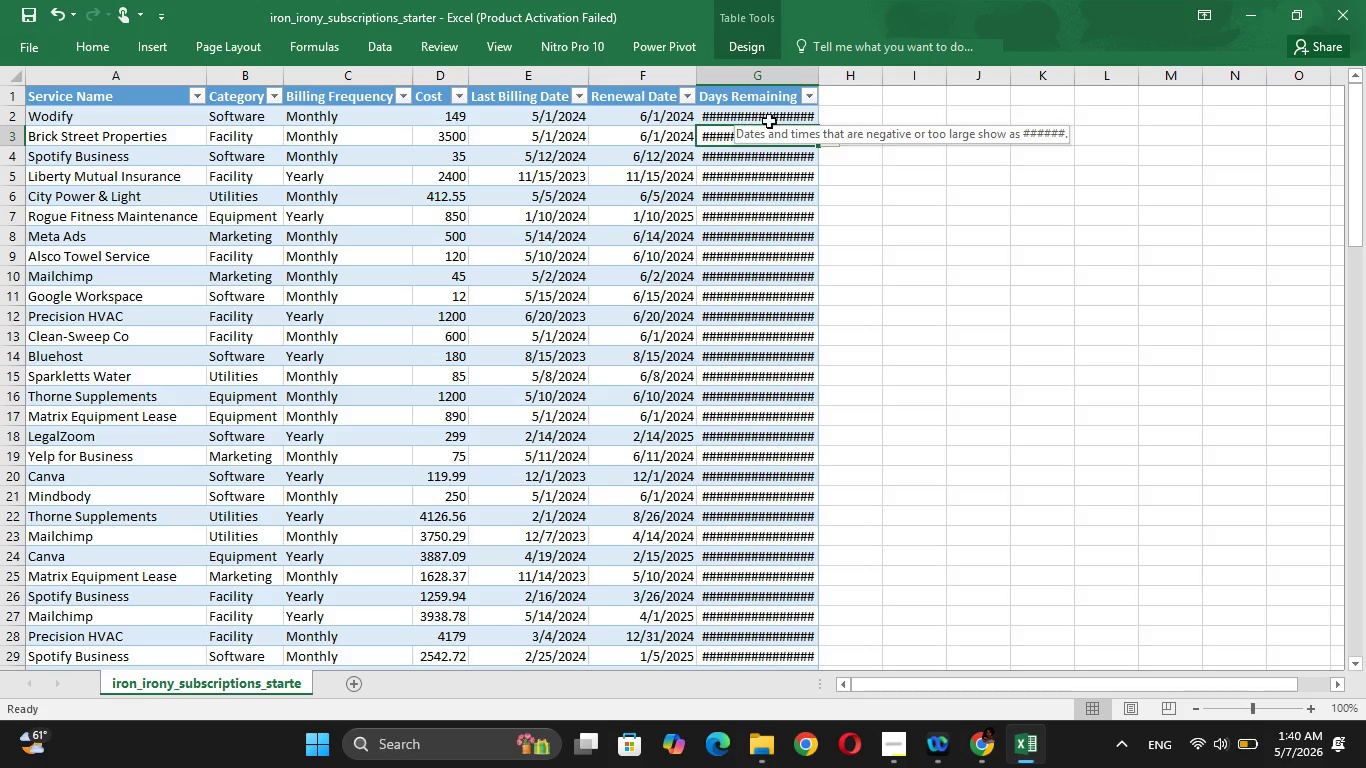 
left_click([774, 121])
 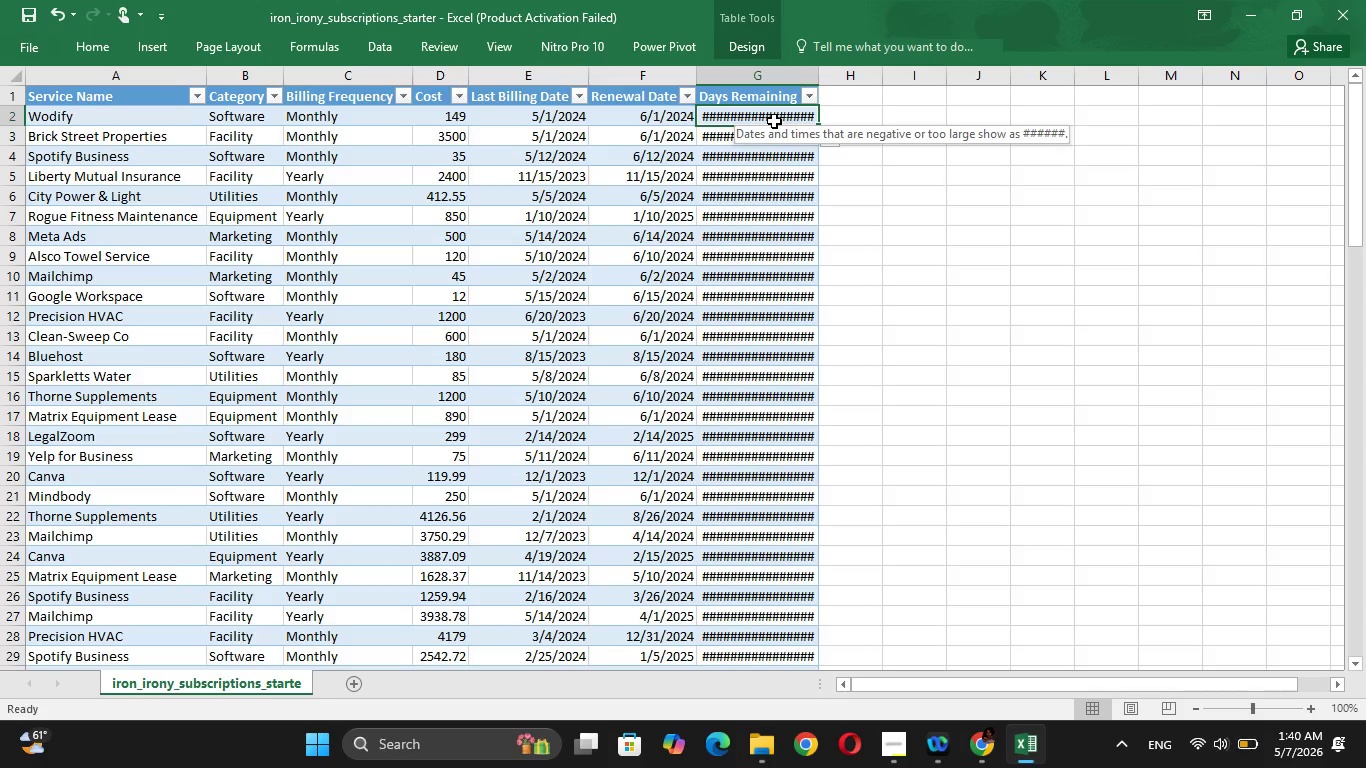 
wait(9.61)
 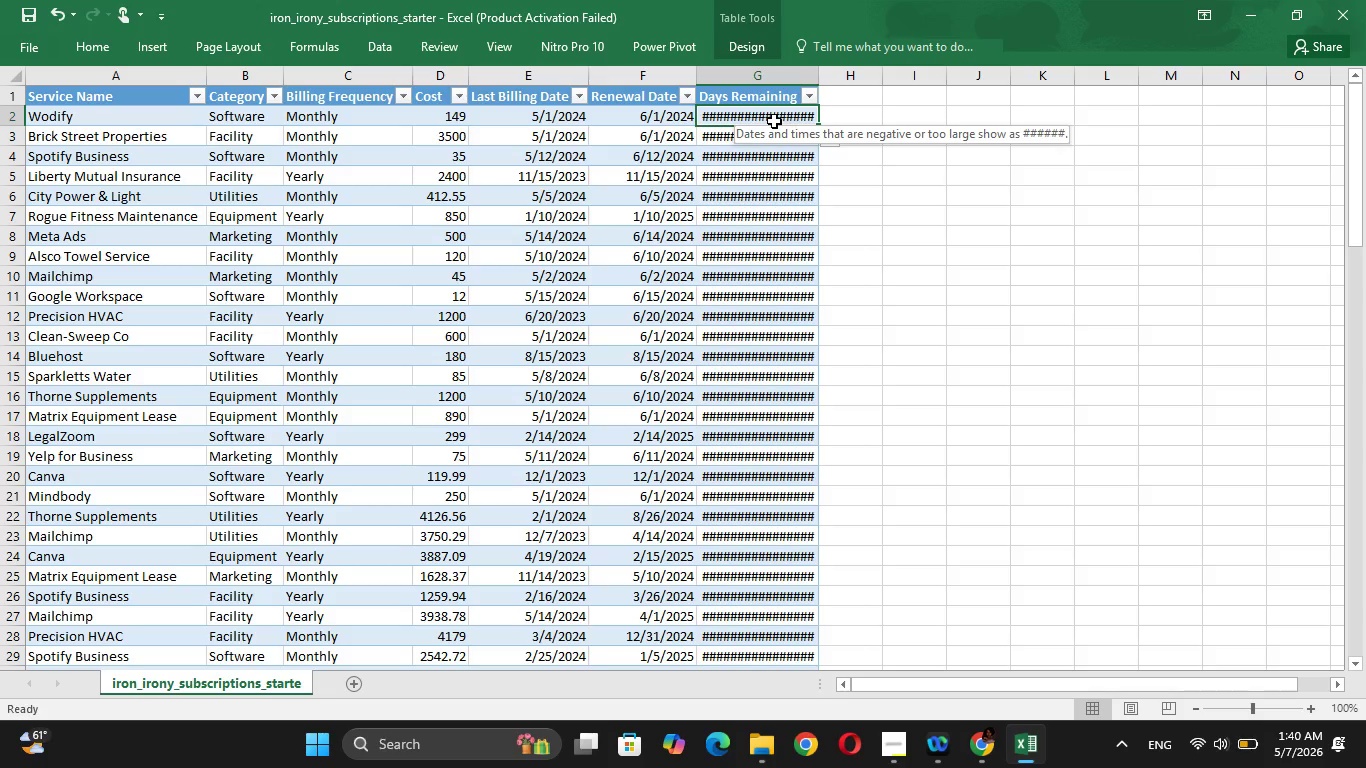 
left_click([765, 83])
 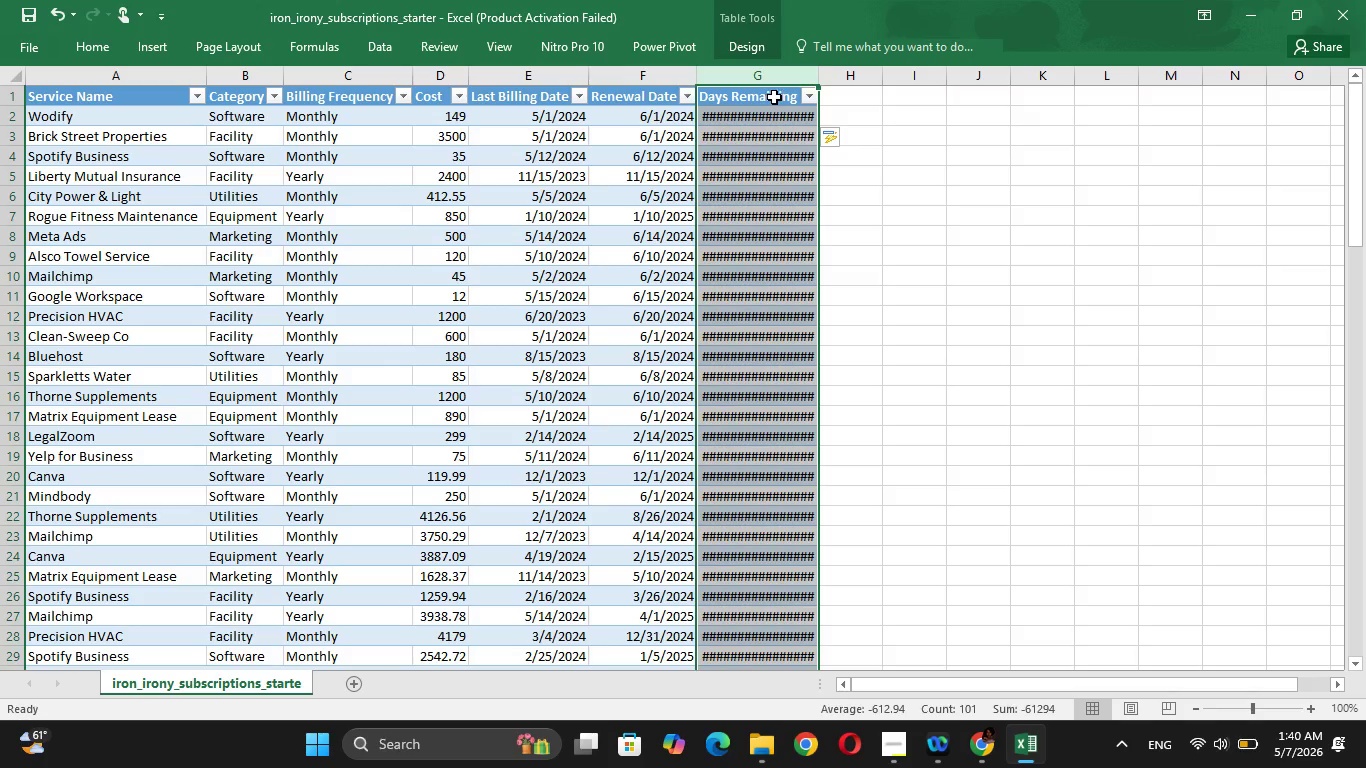 
hold_key(key=ControlLeft, duration=2.83)
left_click([766, 97])
 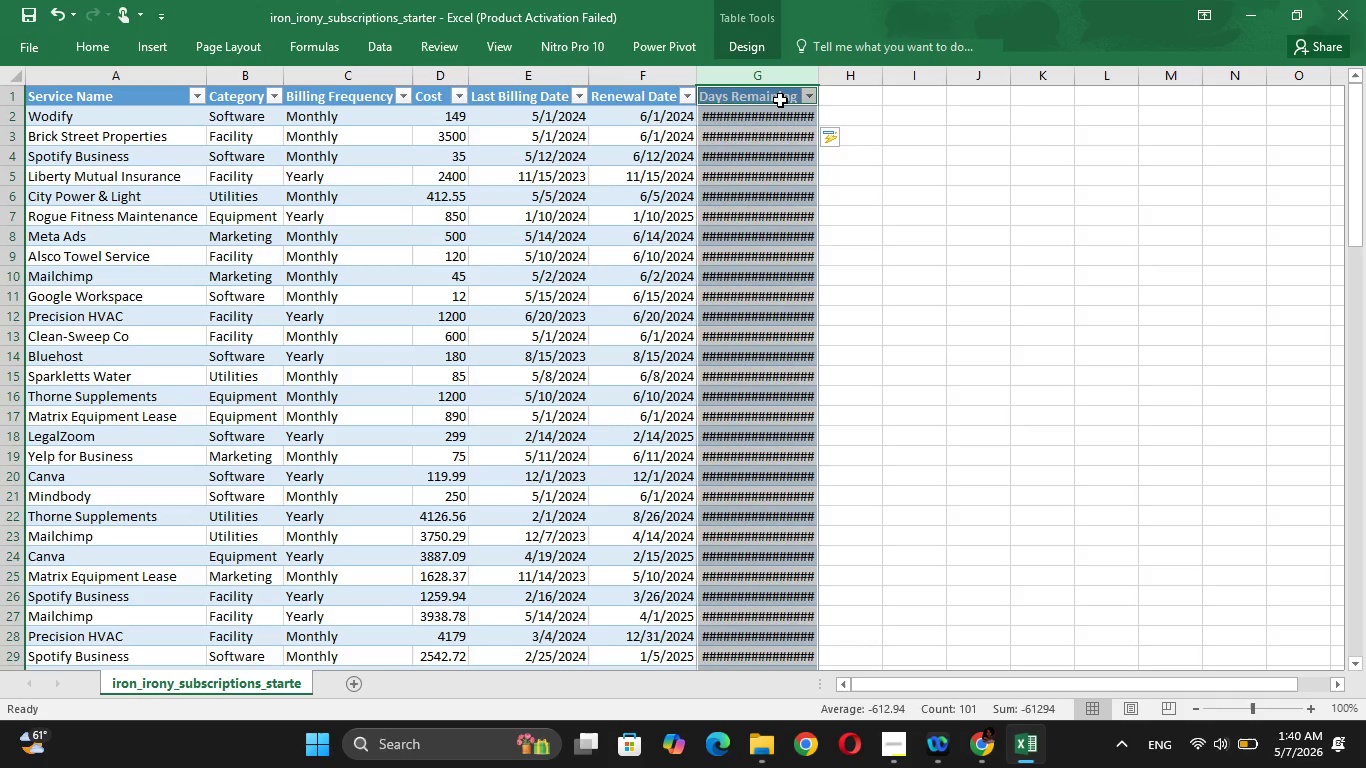 
left_click([780, 100])
 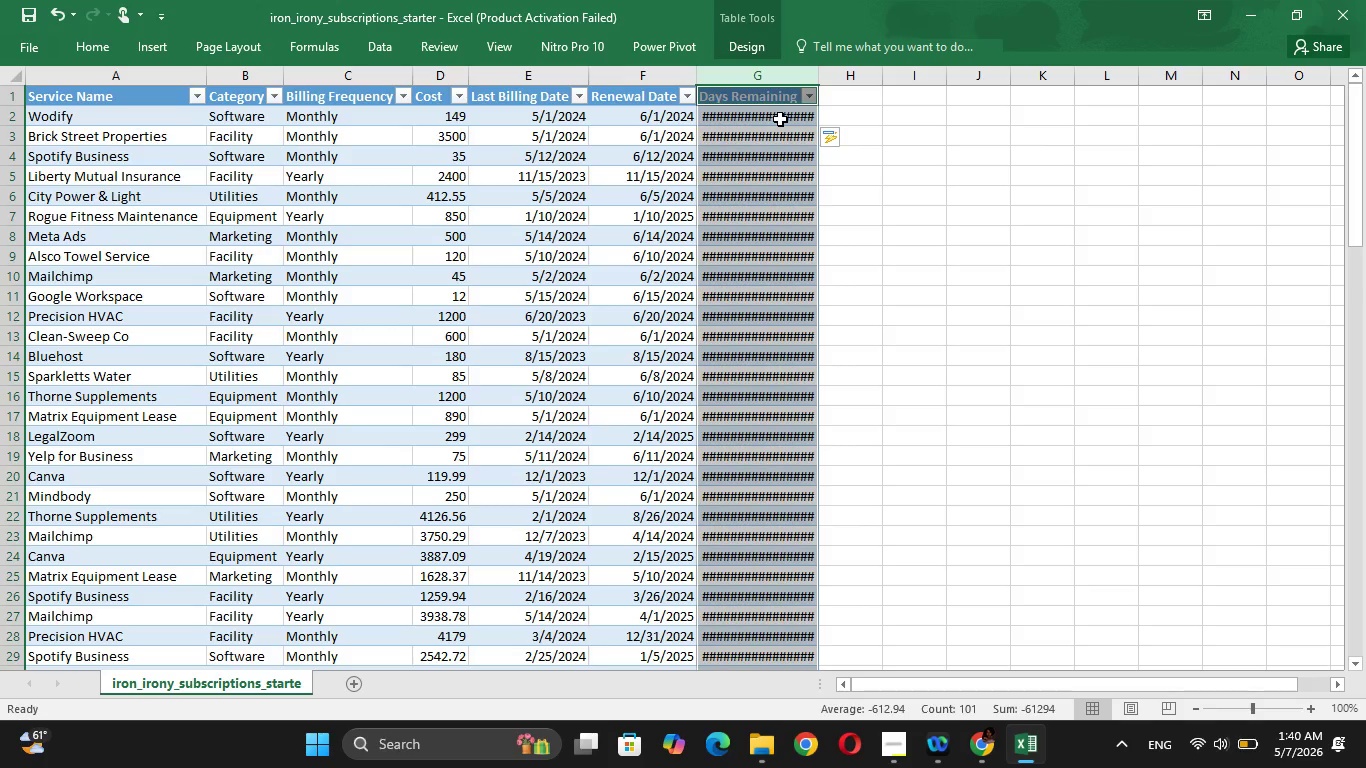 
left_click([780, 119])
 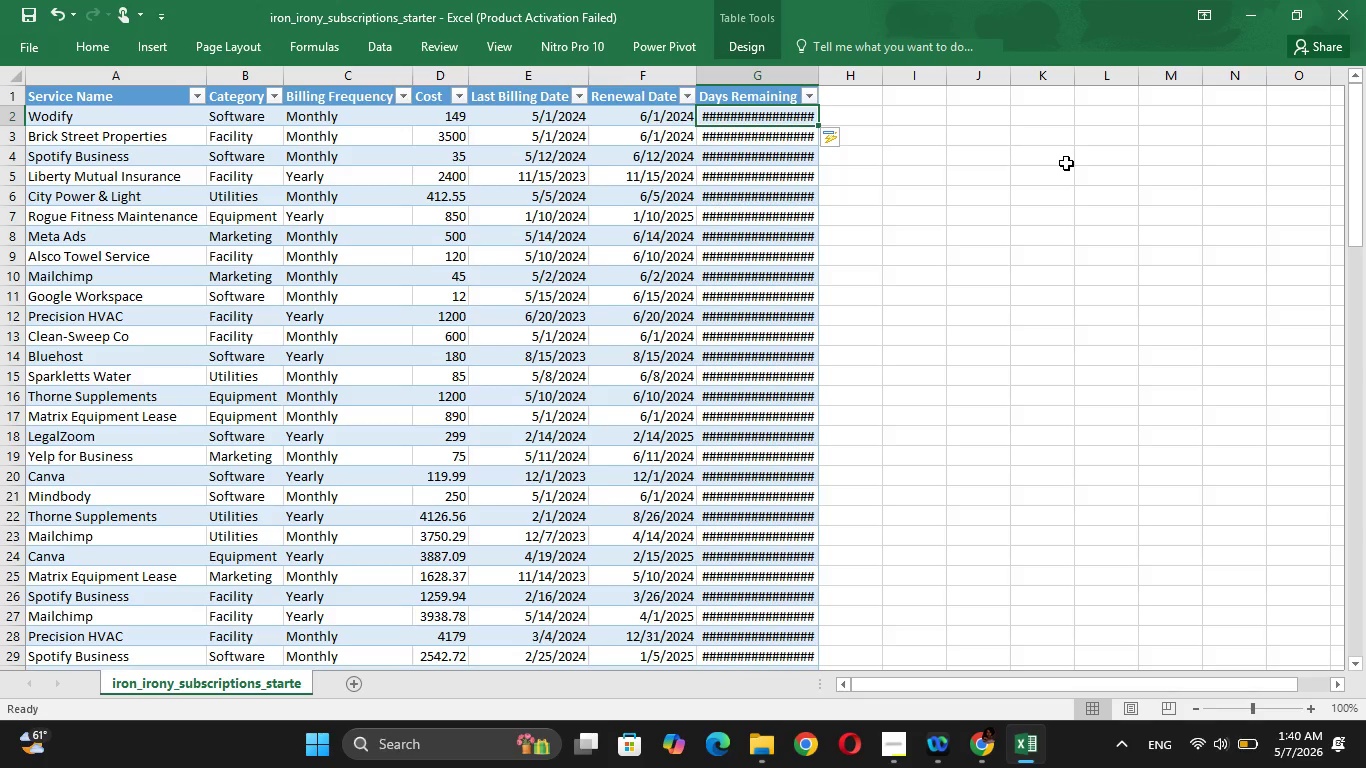 
hold_key(key=ArrowDown, duration=1.5)
 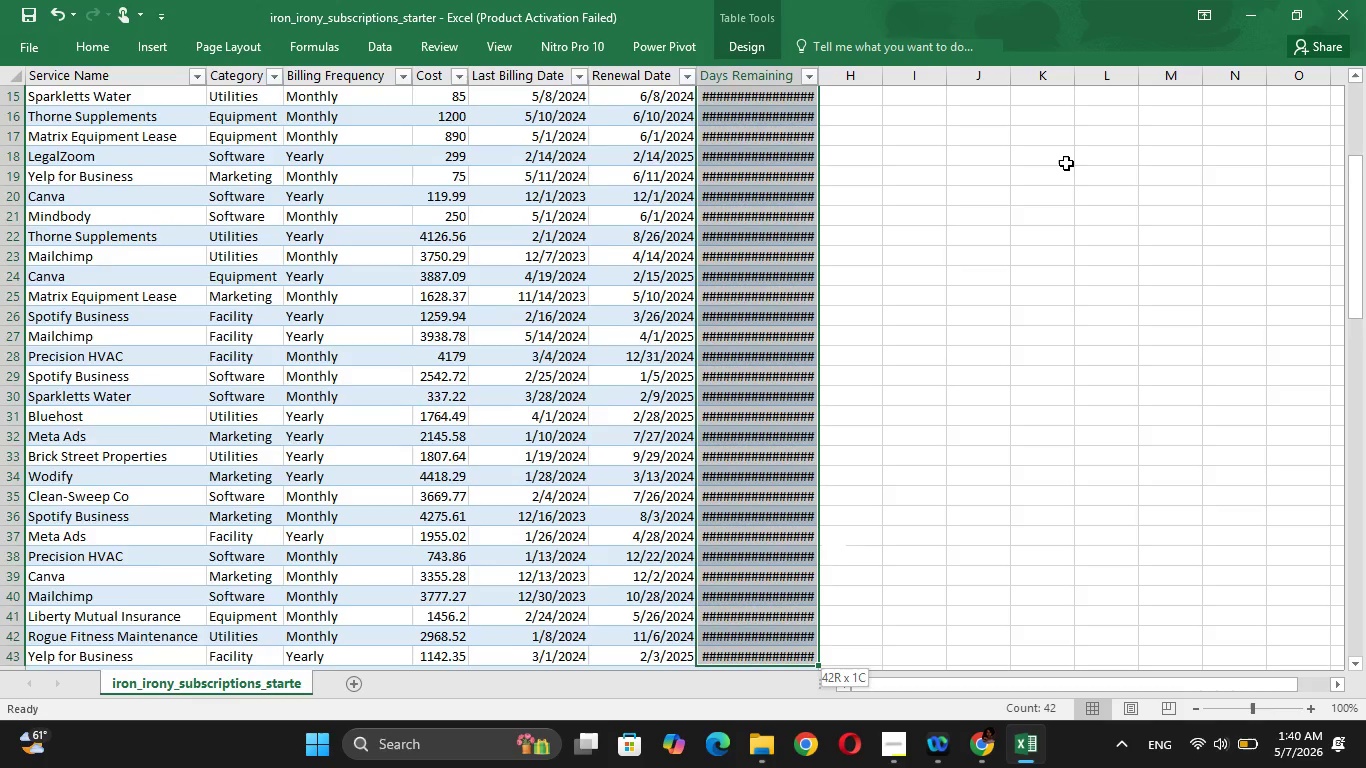 
hold_key(key=ArrowDown, duration=1.52)
 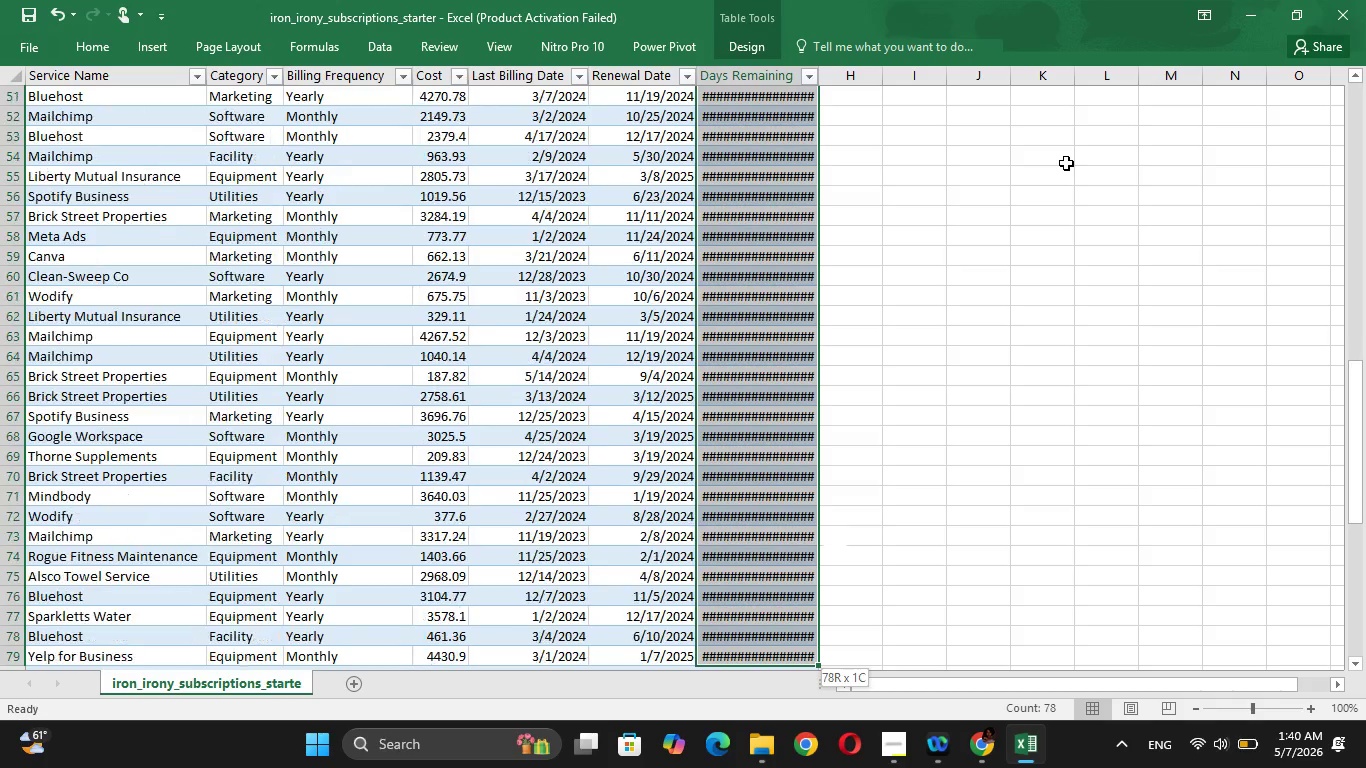 
hold_key(key=ArrowDown, duration=1.52)
 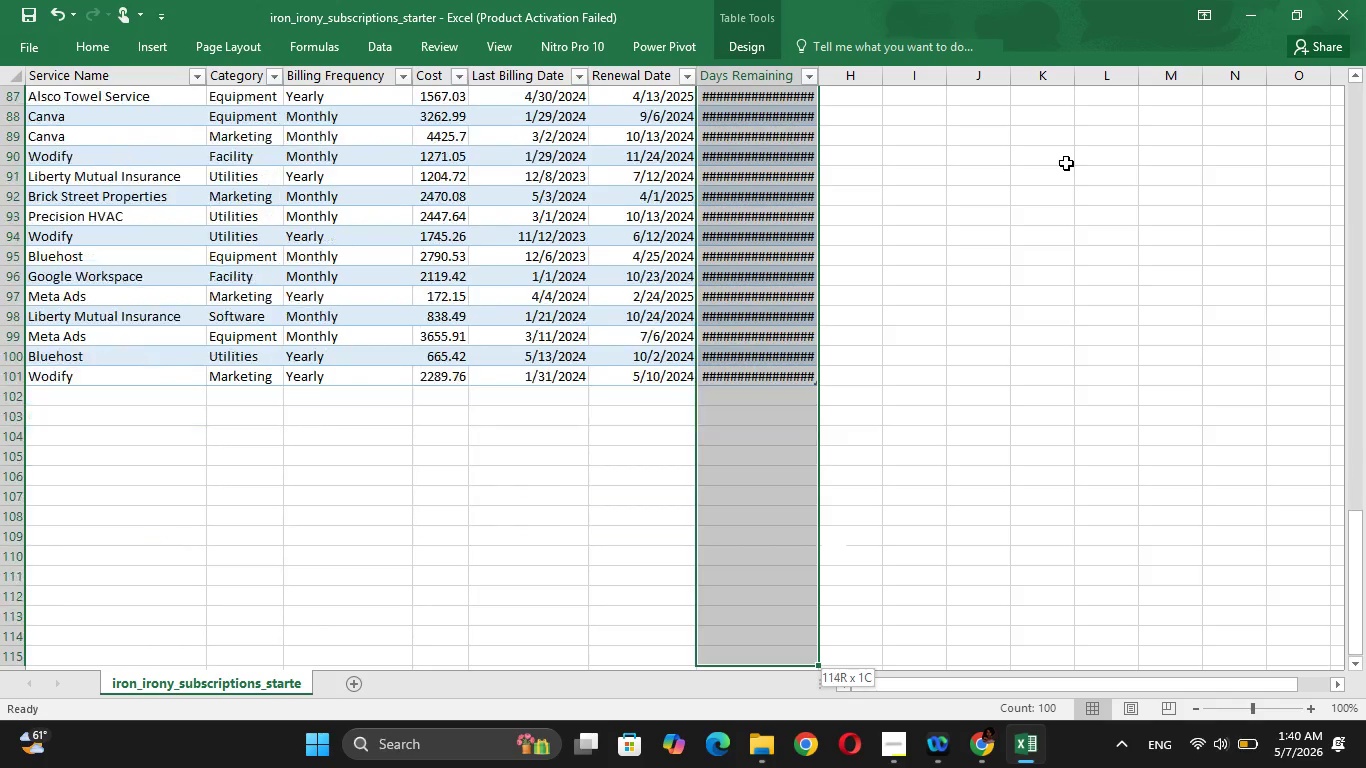 
hold_key(key=ArrowDown, duration=0.48)
 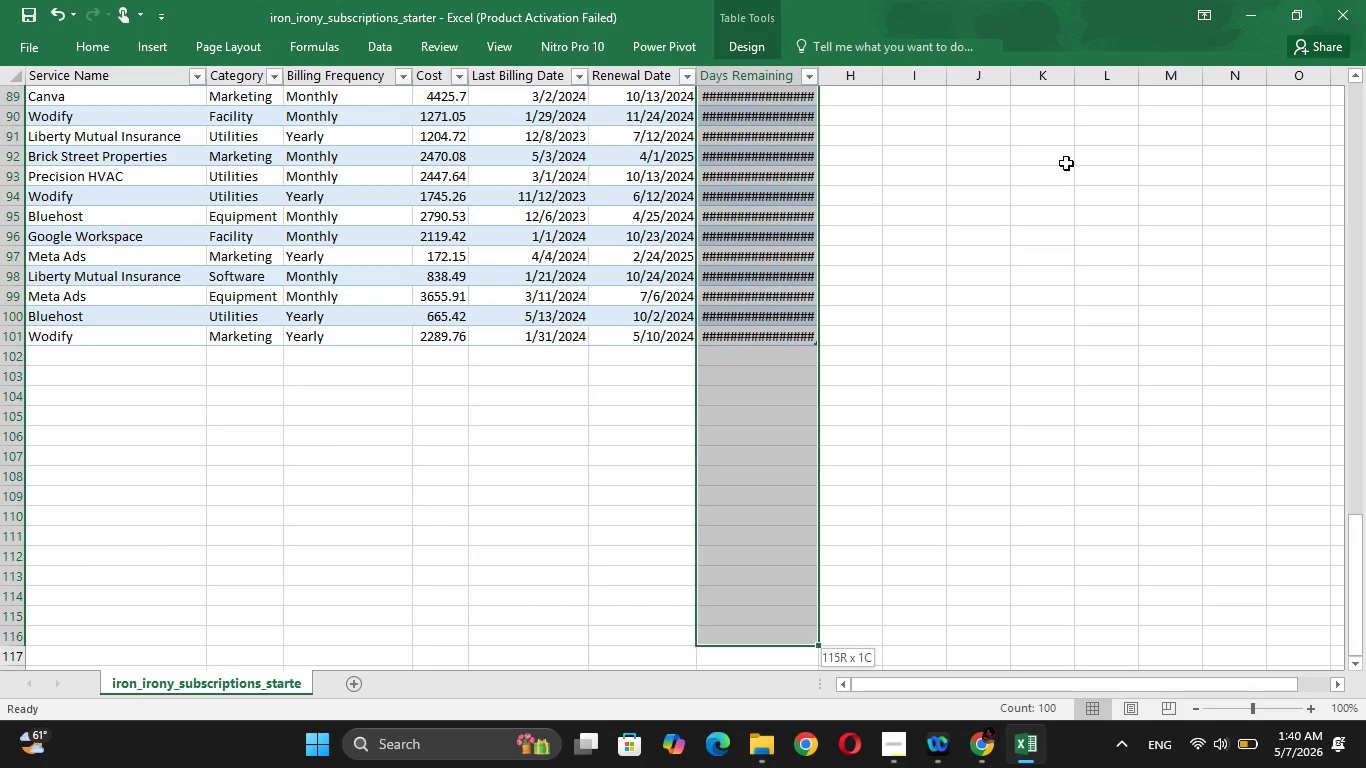 
hold_key(key=ArrowDown, duration=15.05)
 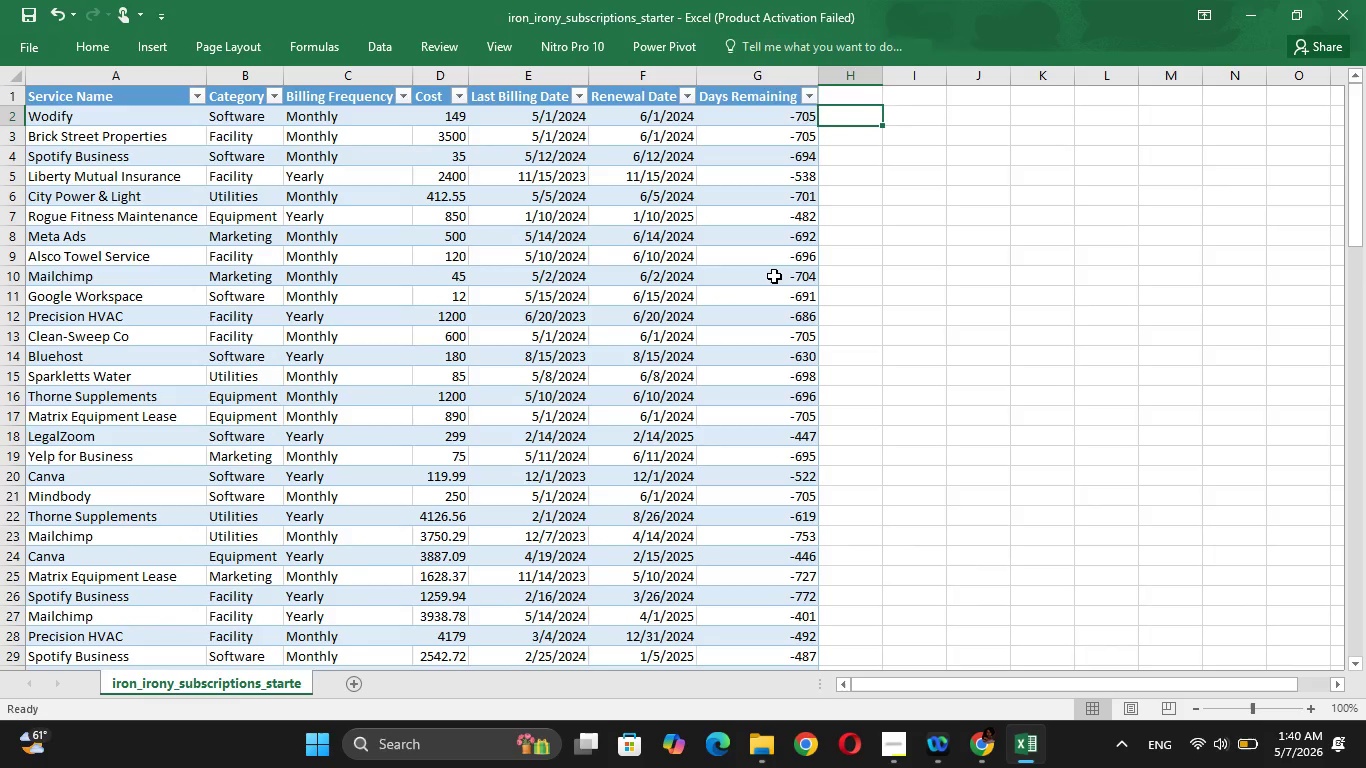 
hold_key(key=ArrowUp, duration=0.77)
 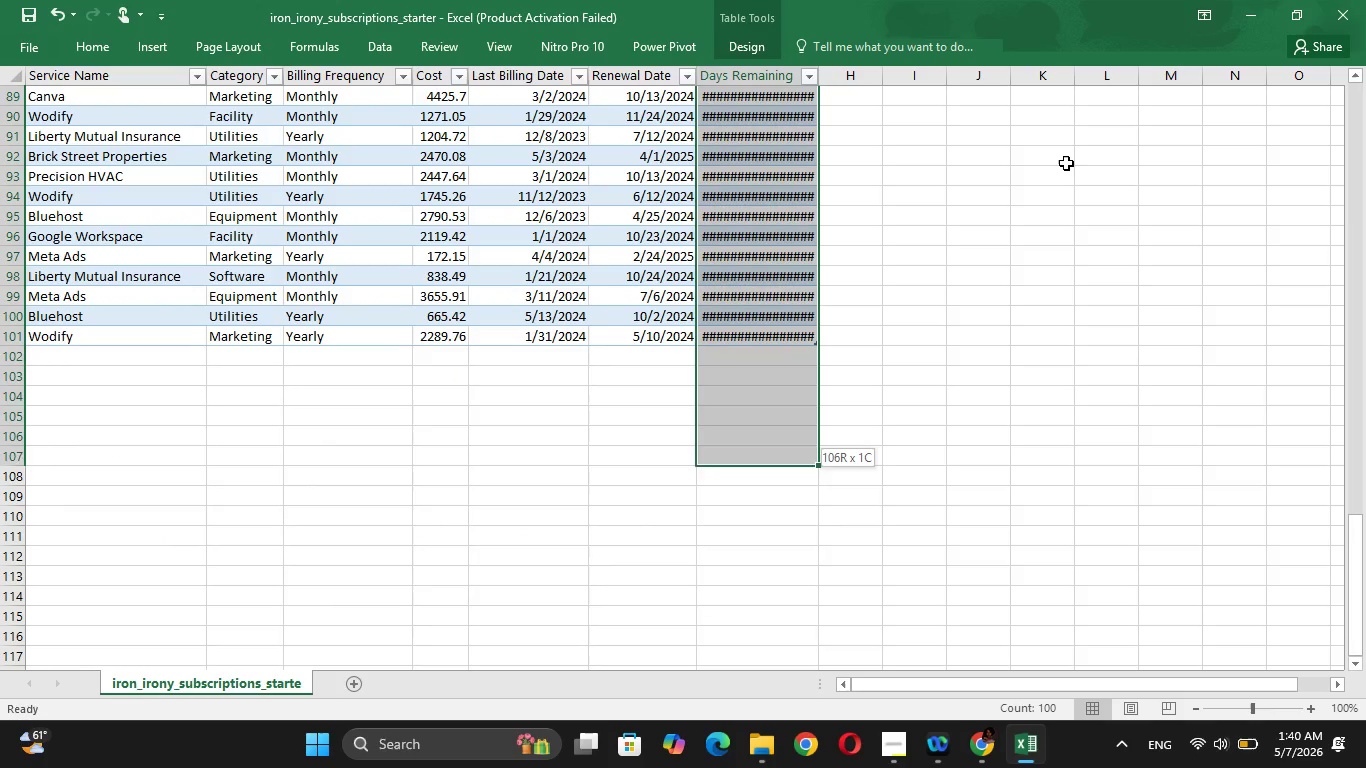 
key(Shift+ArrowUp)
 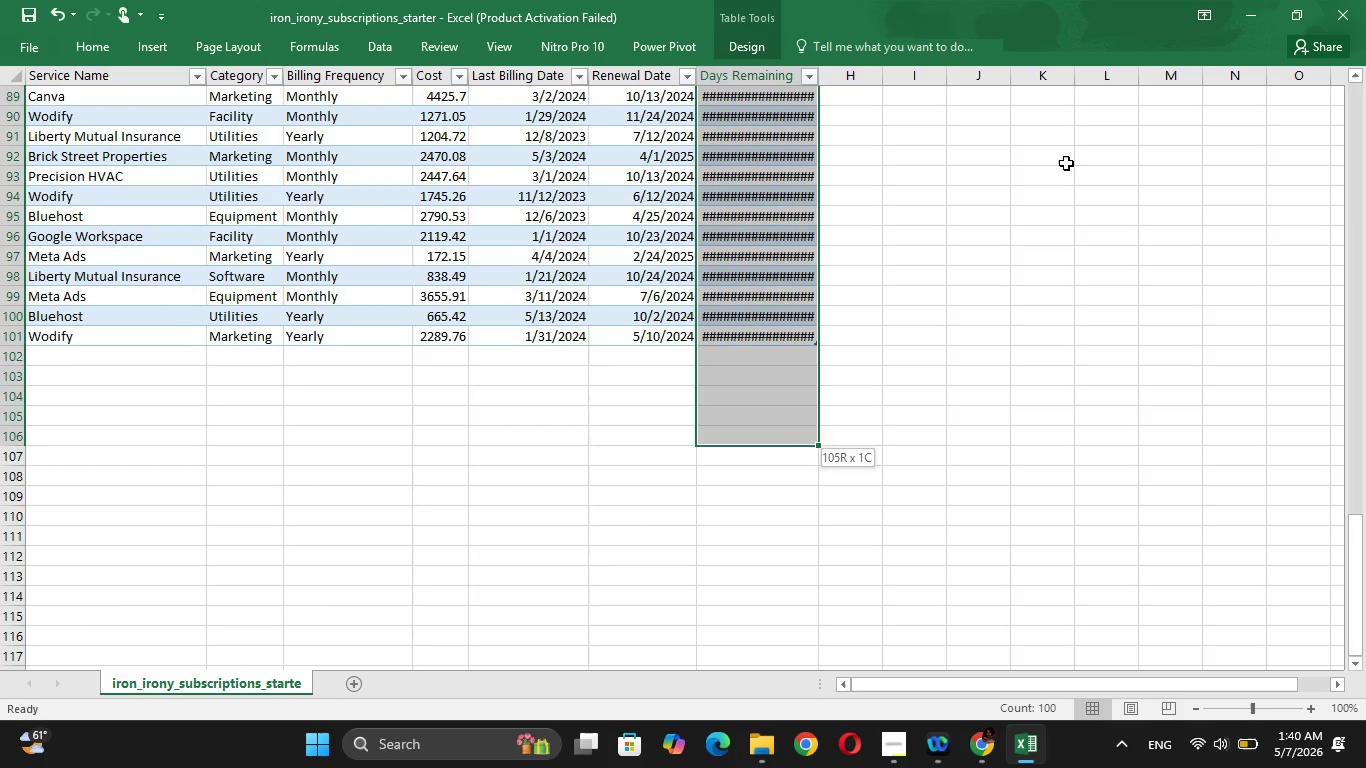 
key(Shift+ArrowUp)
 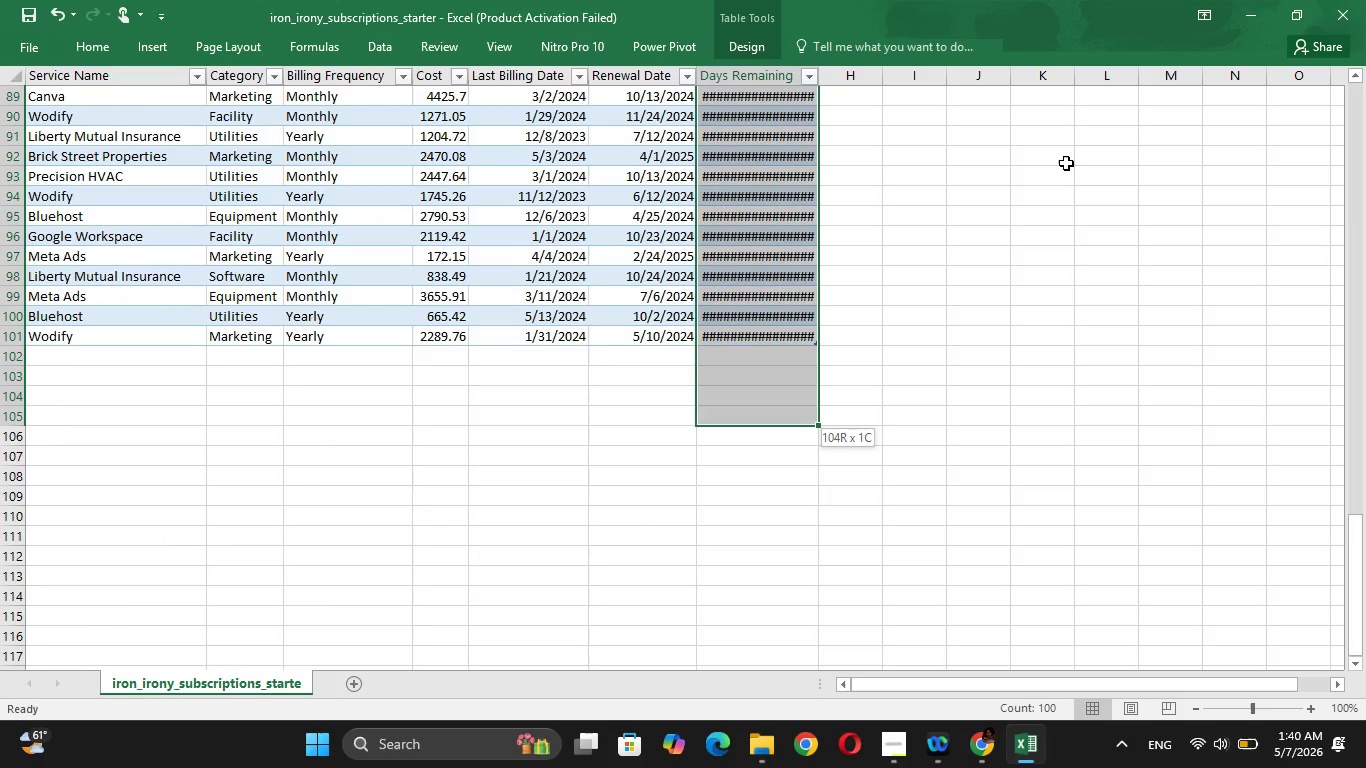 
key(Shift+ArrowUp)
 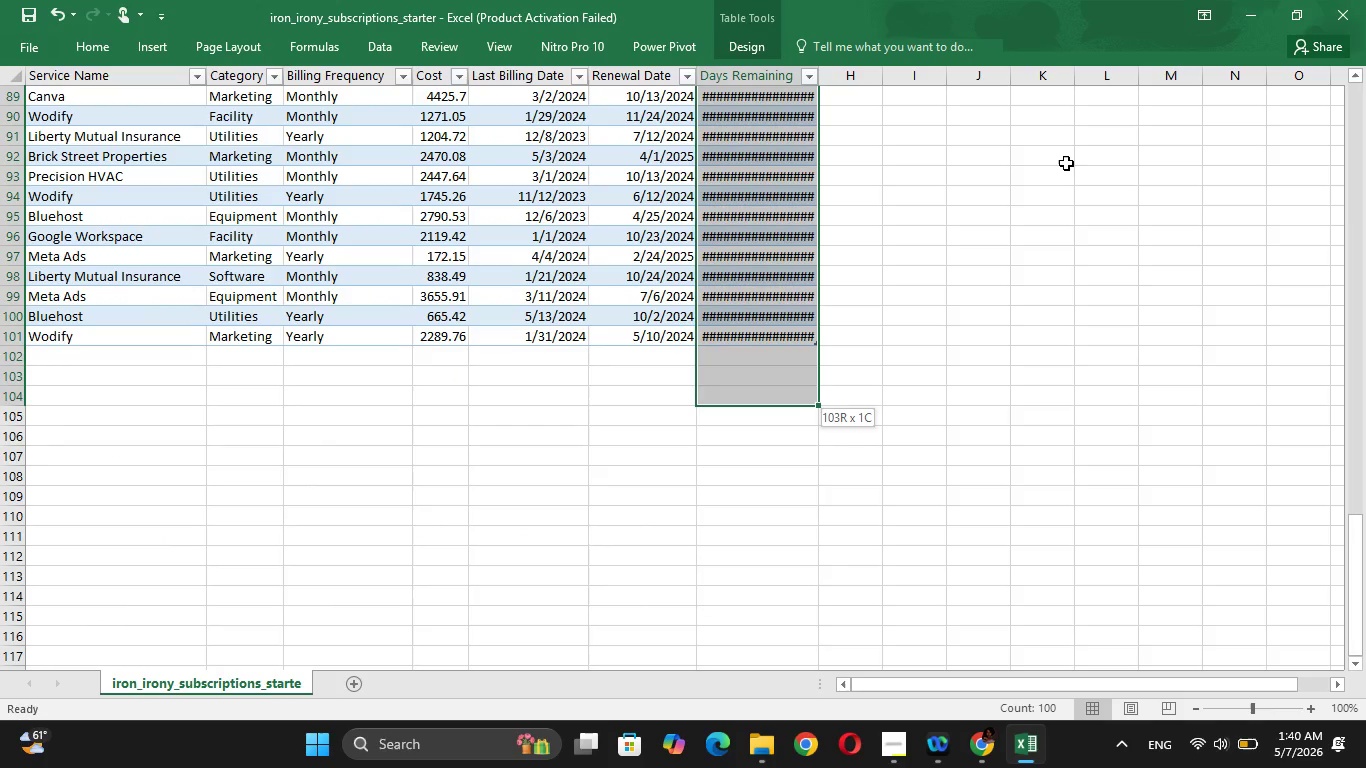 
key(Shift+ArrowUp)
 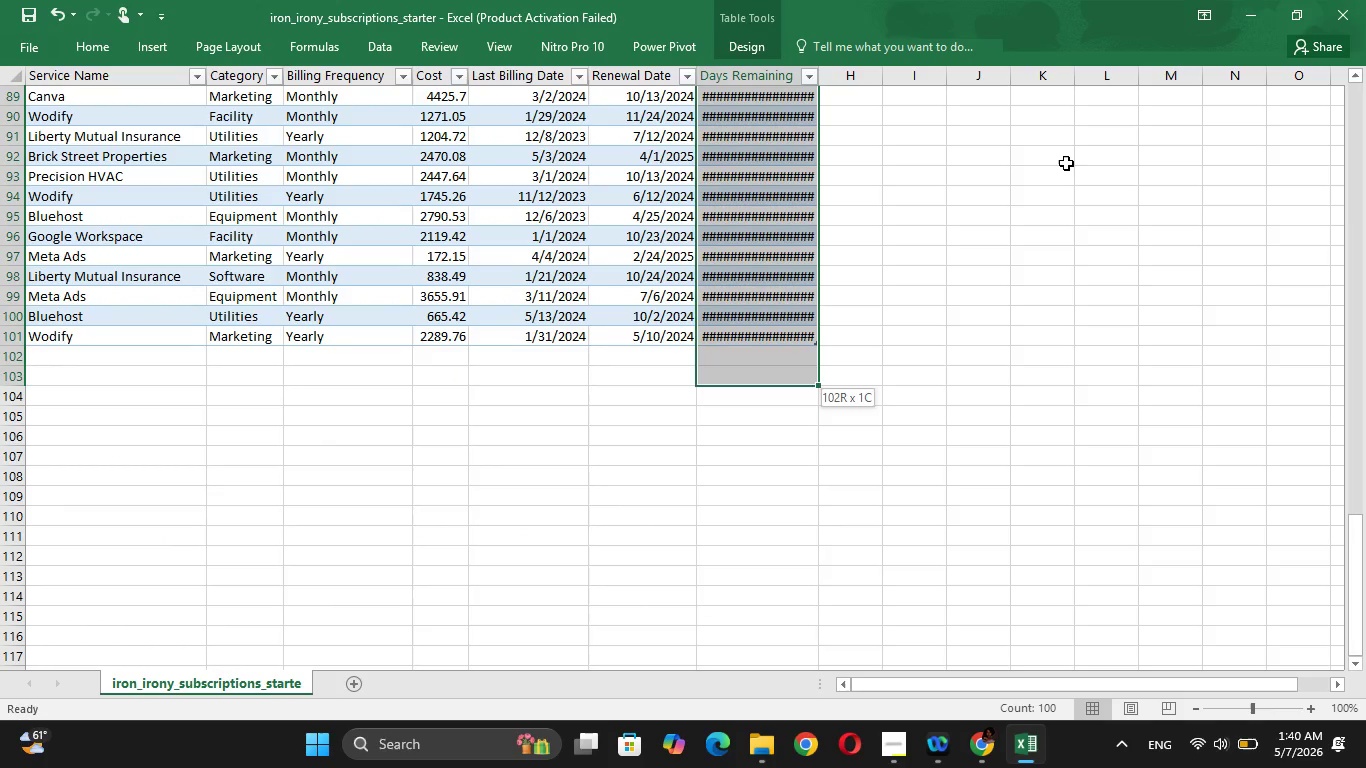 
key(Shift+ArrowUp)
 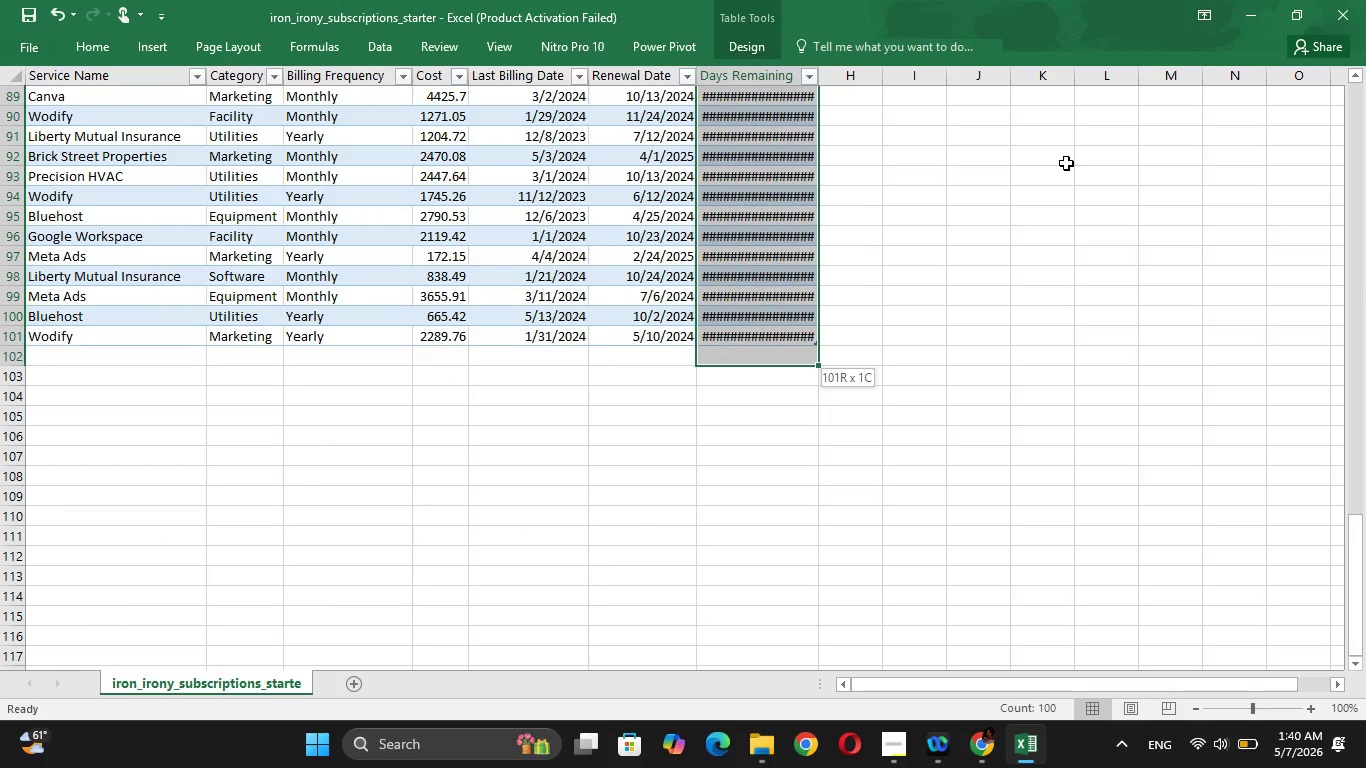 
key(Shift+ArrowUp)
 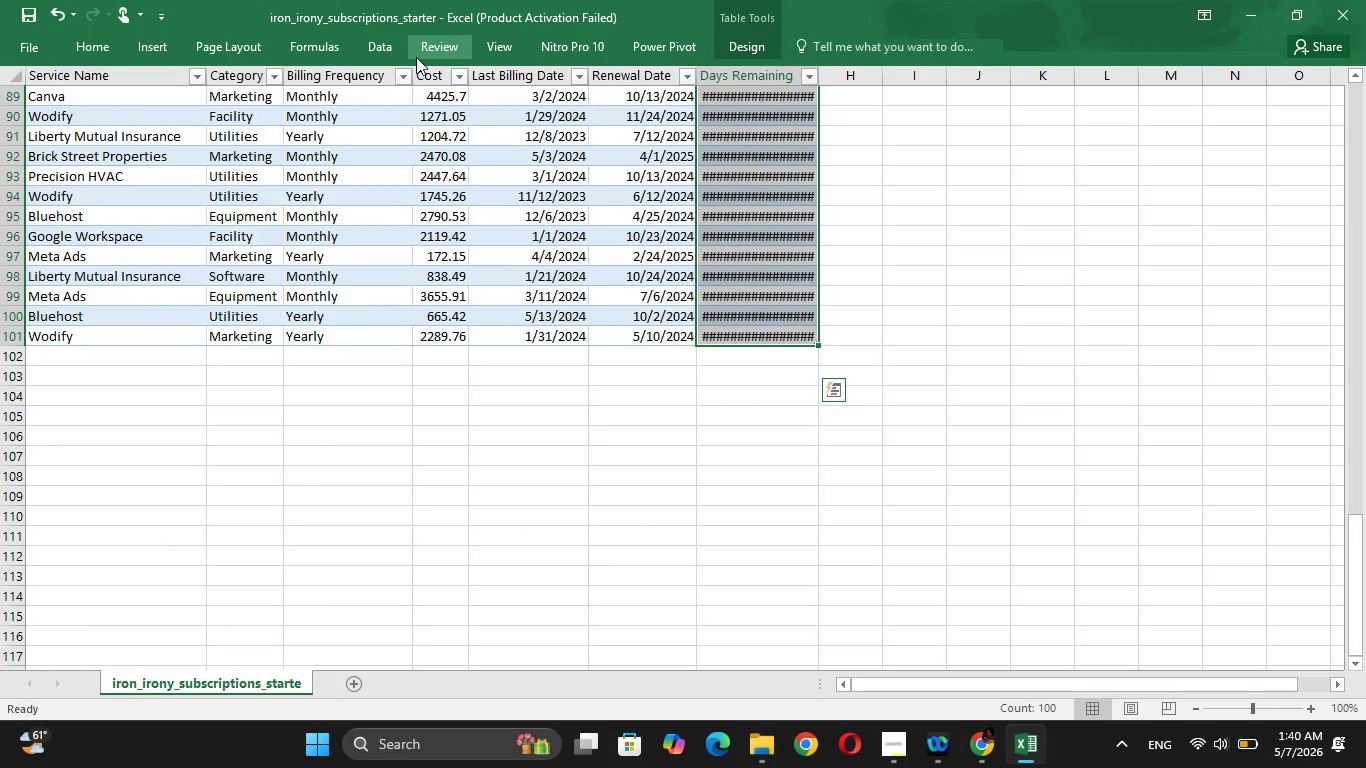 
left_click([101, 47])
 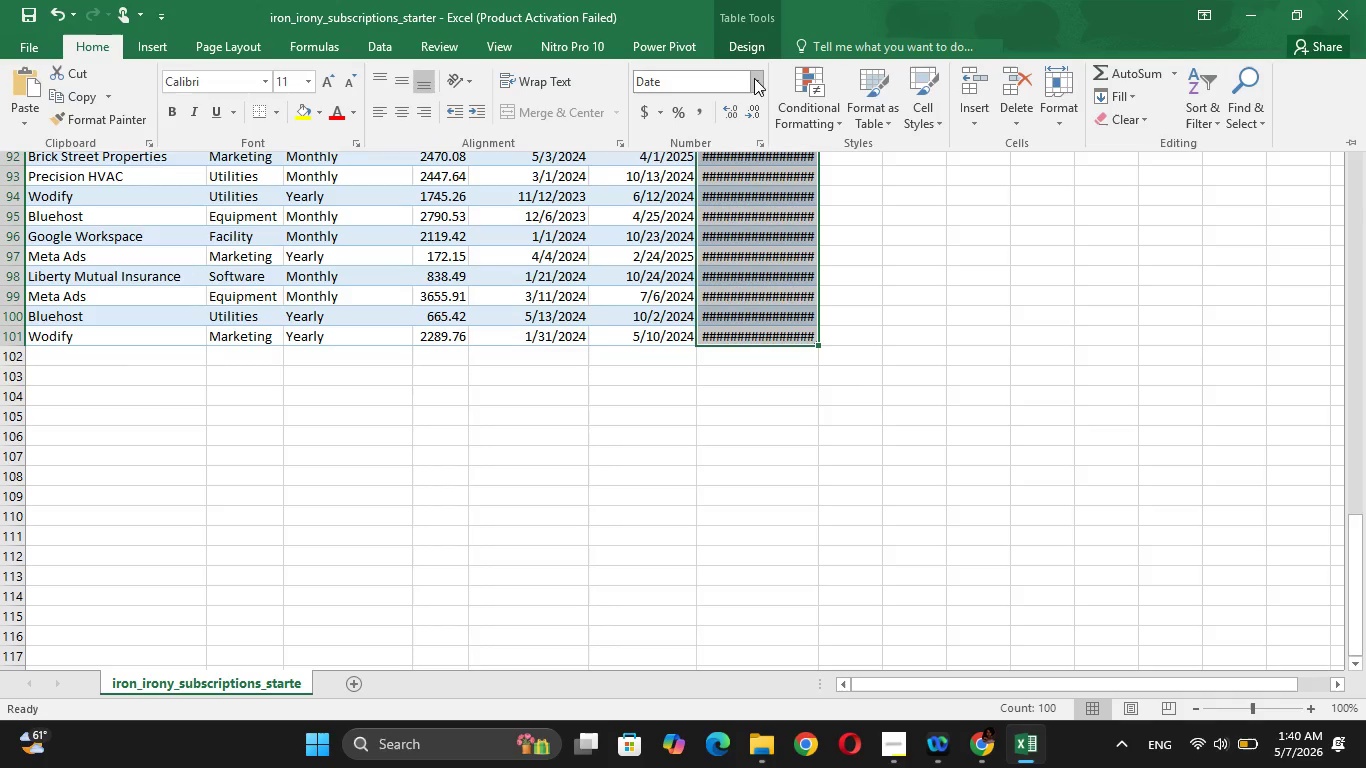 
left_click([754, 80])
 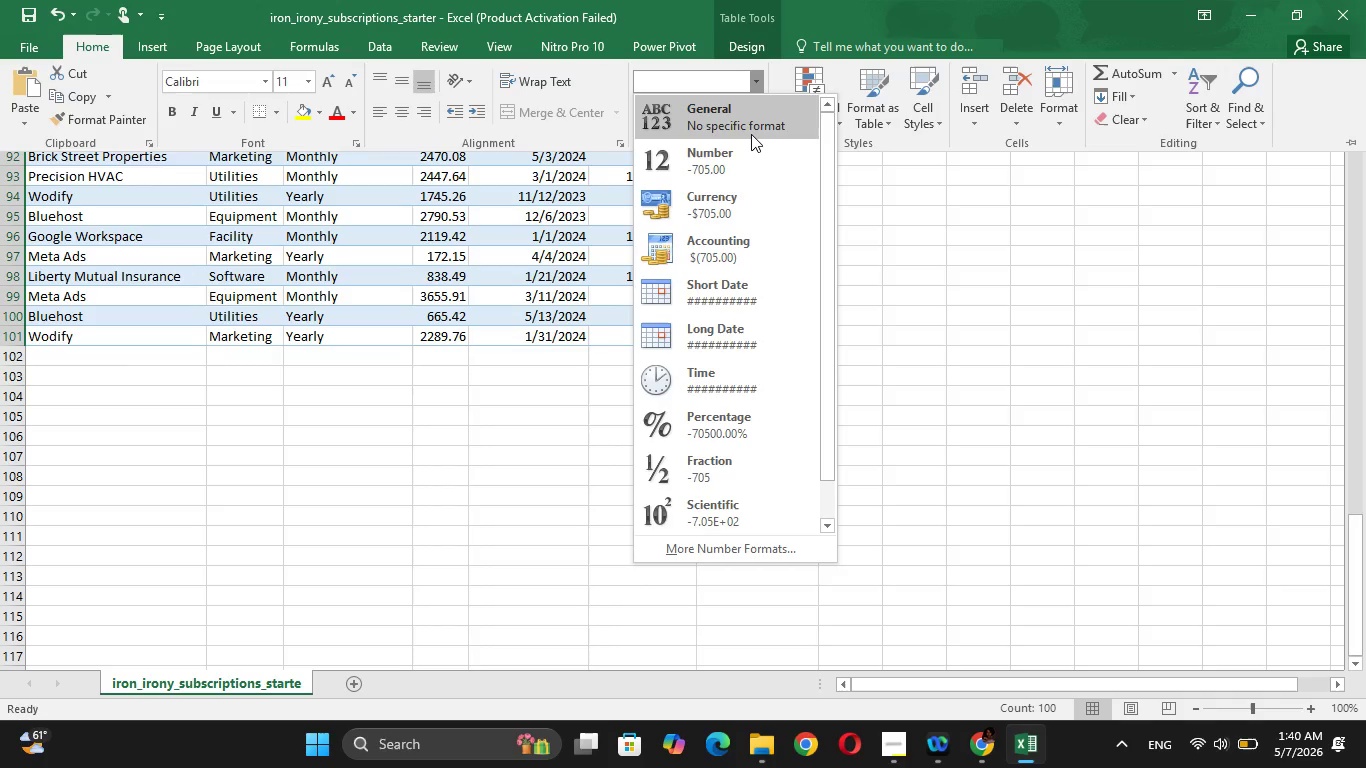 
left_click([751, 134])
 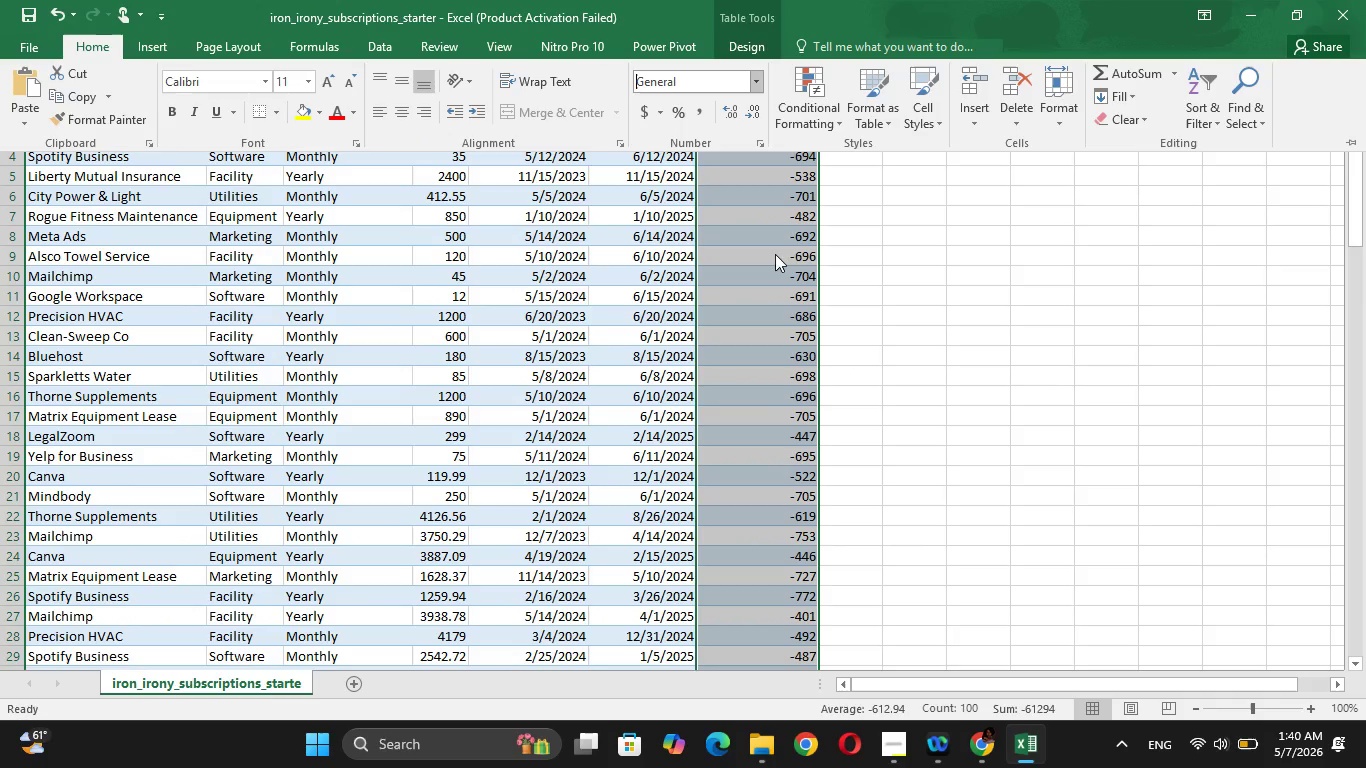 
left_click([774, 276])
 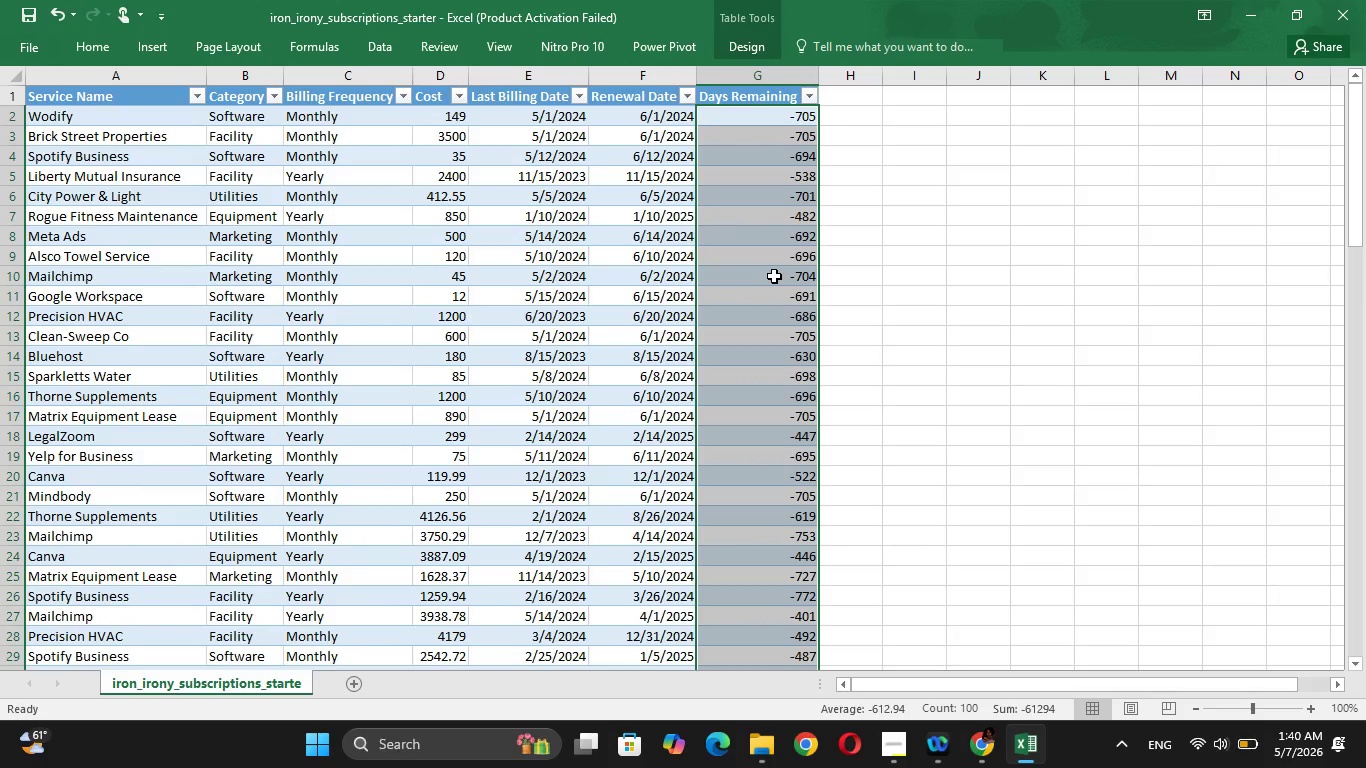 
key(ArrowRight)
 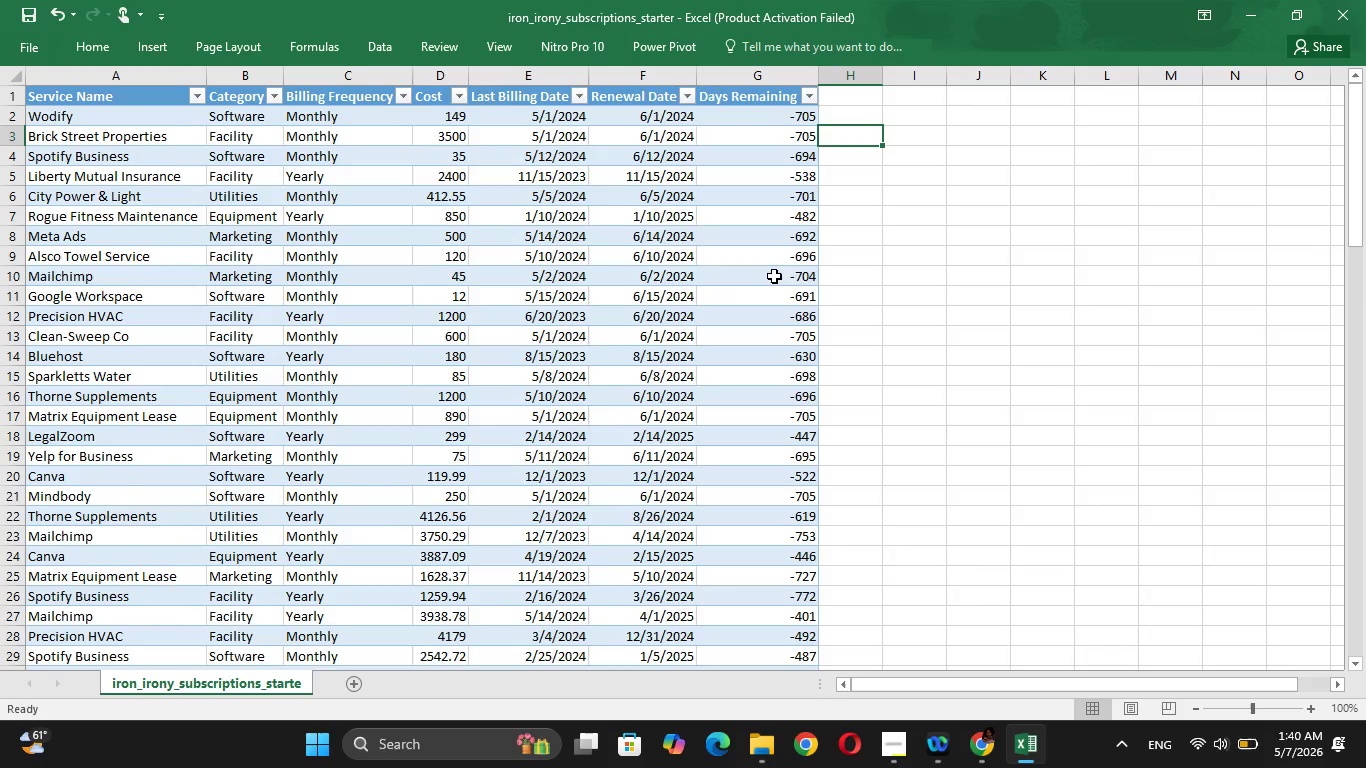 
key(ArrowUp)
 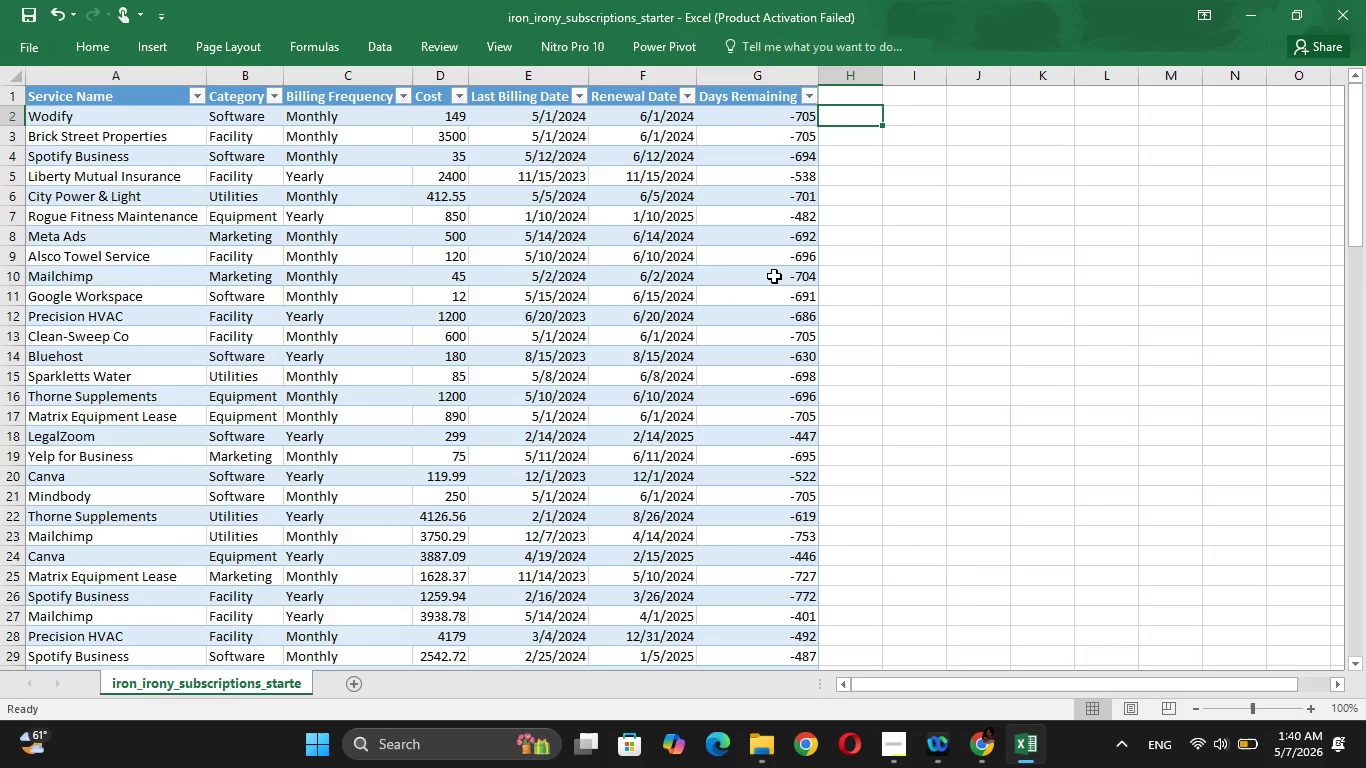 
key(ArrowLeft)
 